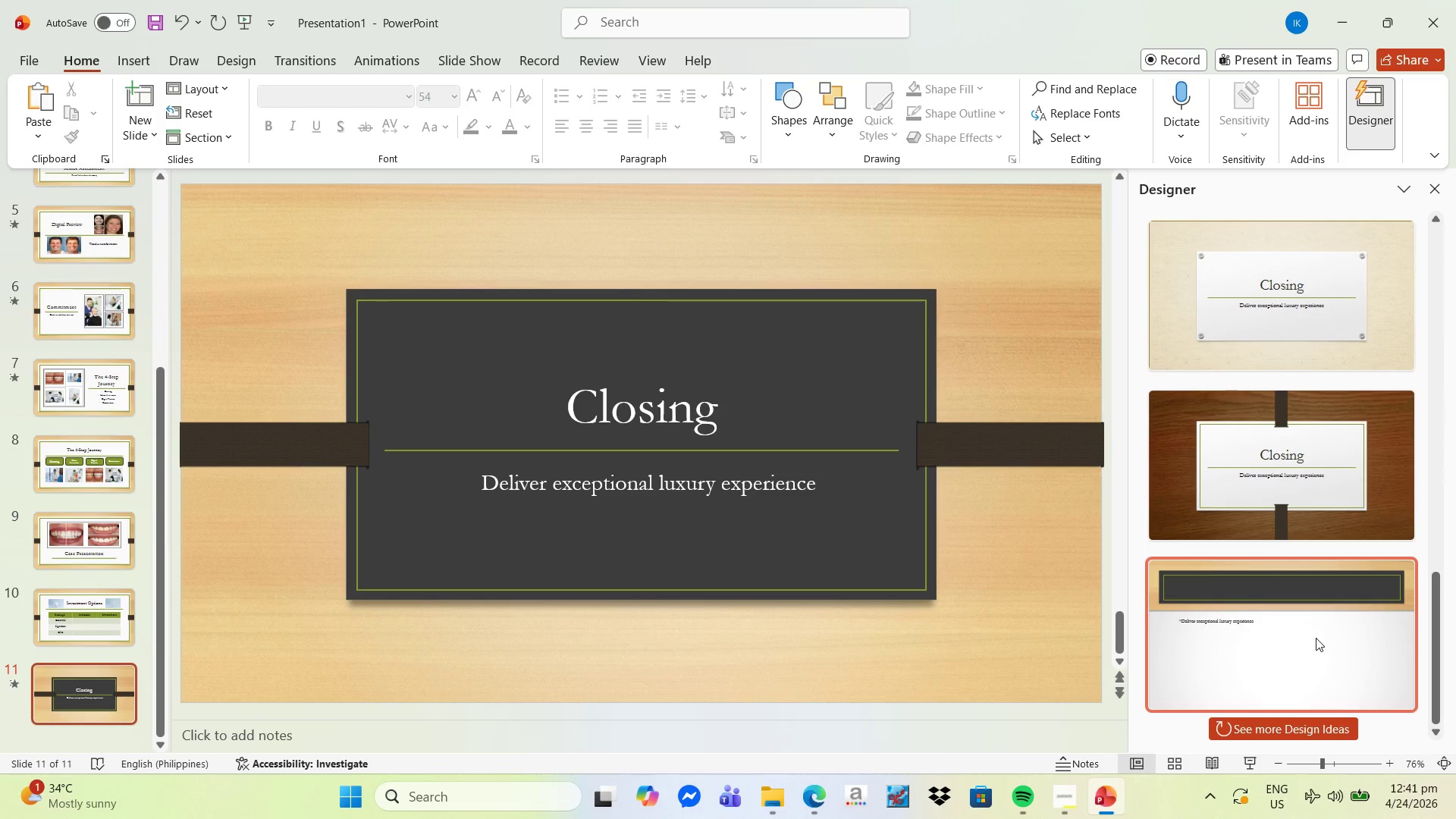 
scroll: coordinate [1261, 581], scroll_direction: up, amount: 28.0
 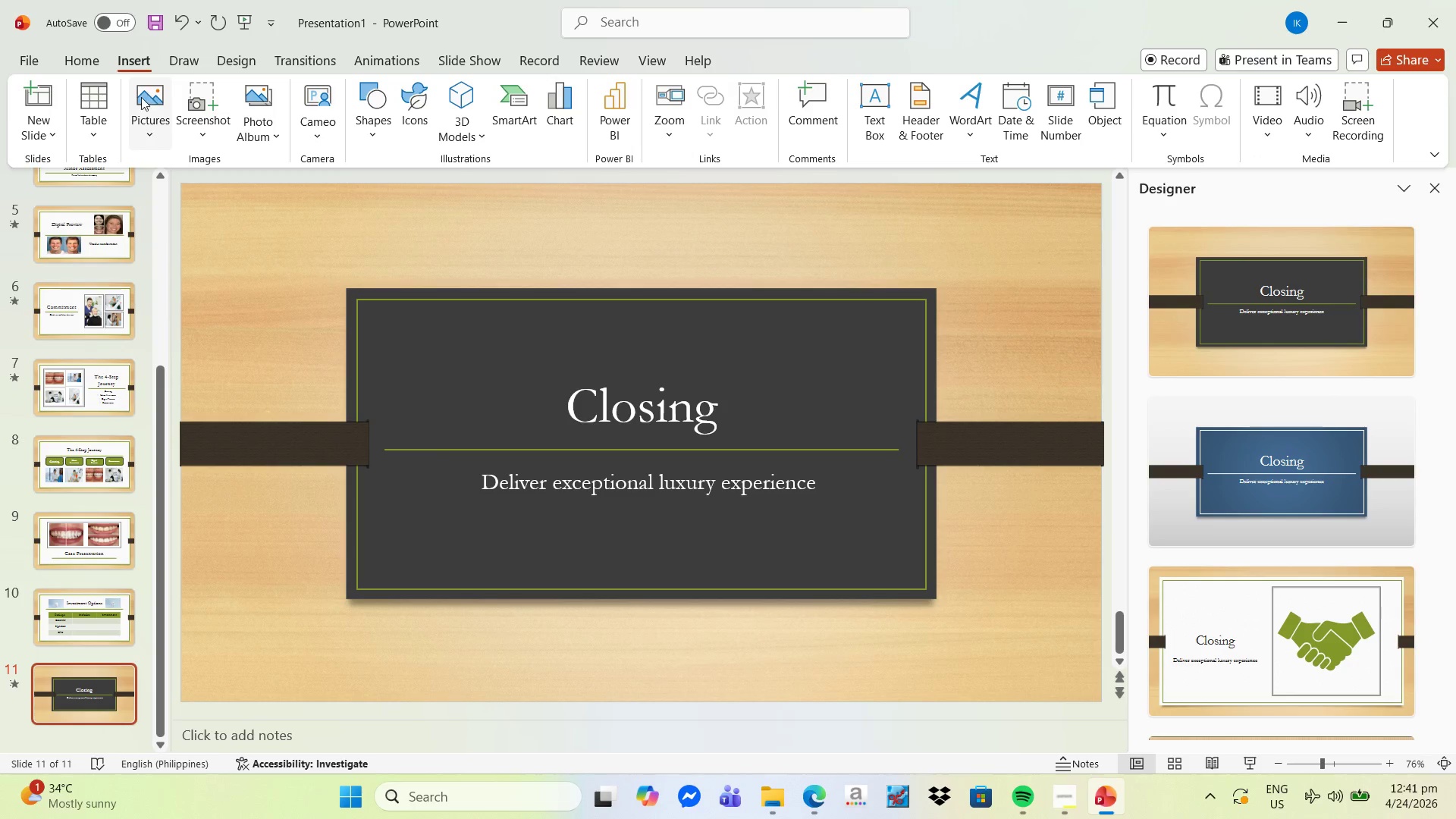 
wait(7.44)
 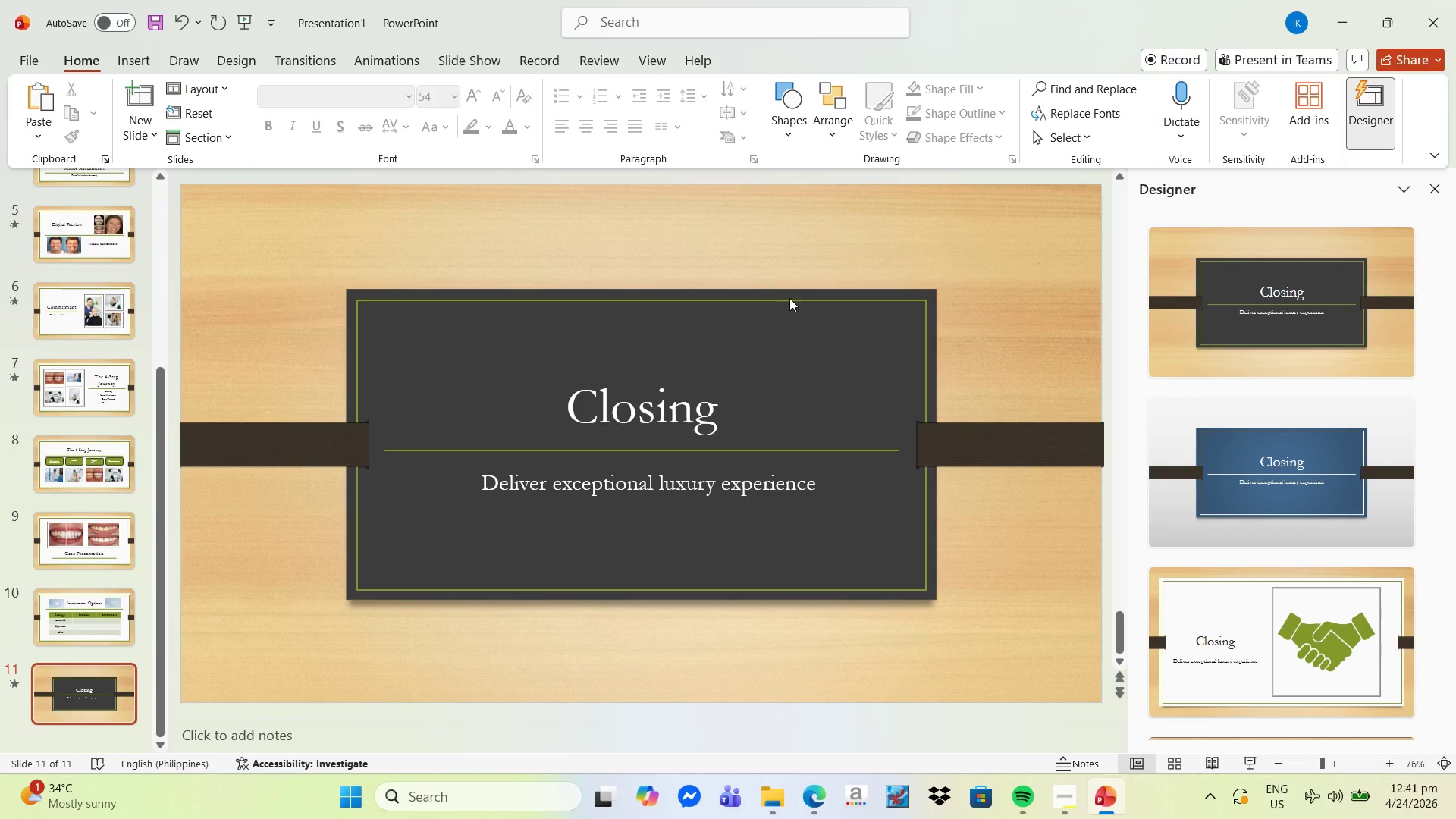 
left_click([139, 121])
 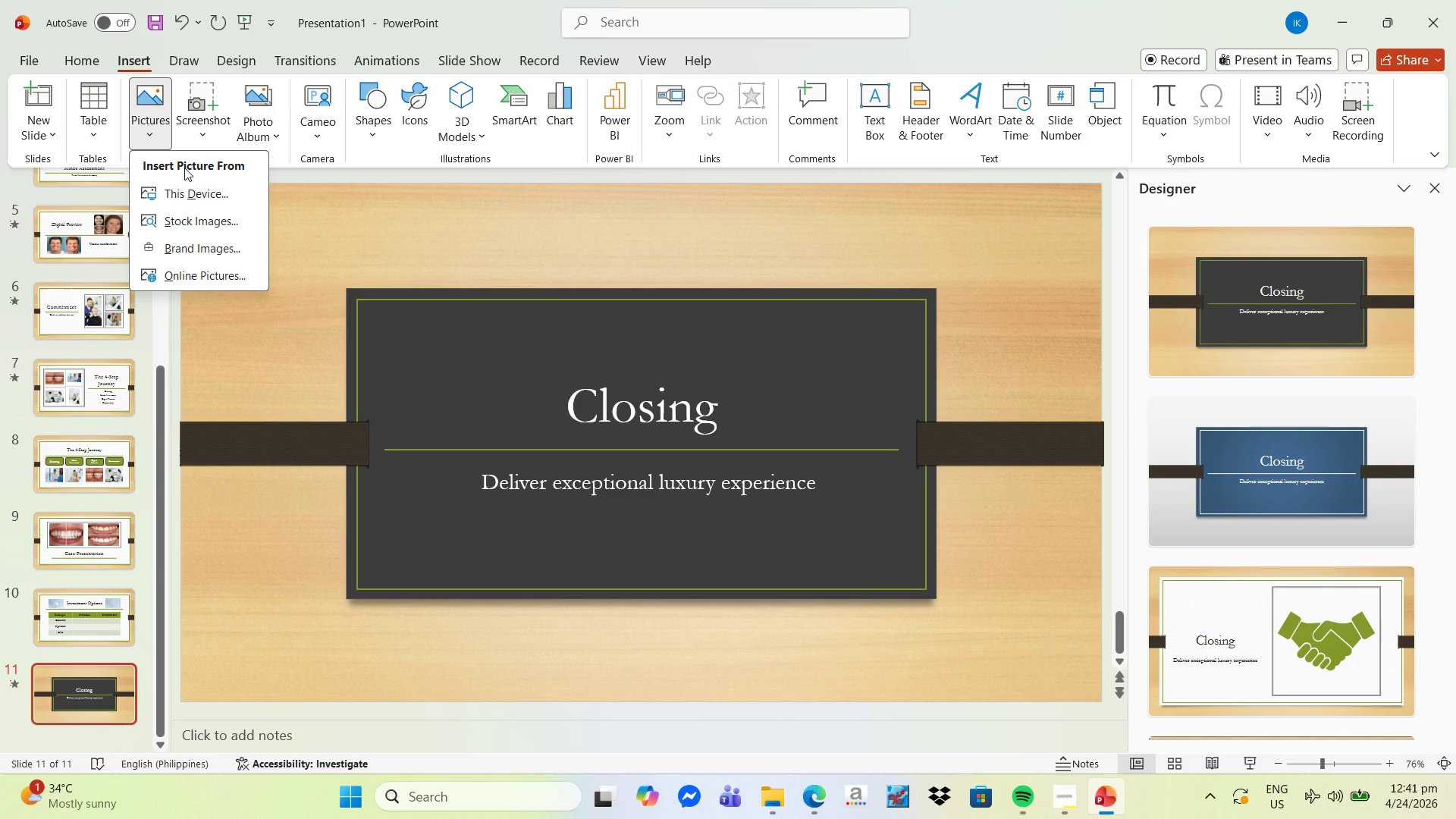 
left_click([187, 187])
 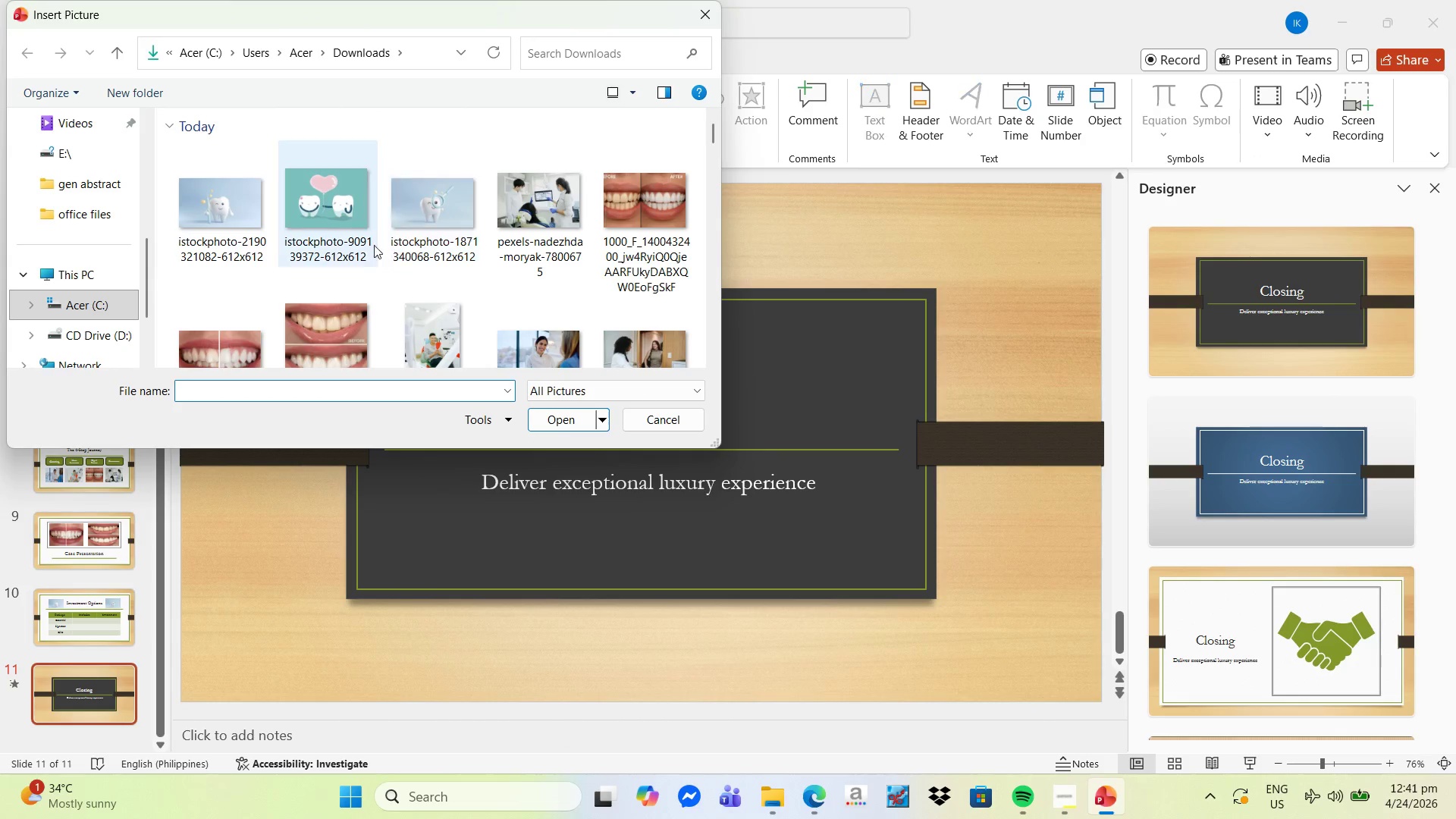 
left_click([340, 224])
 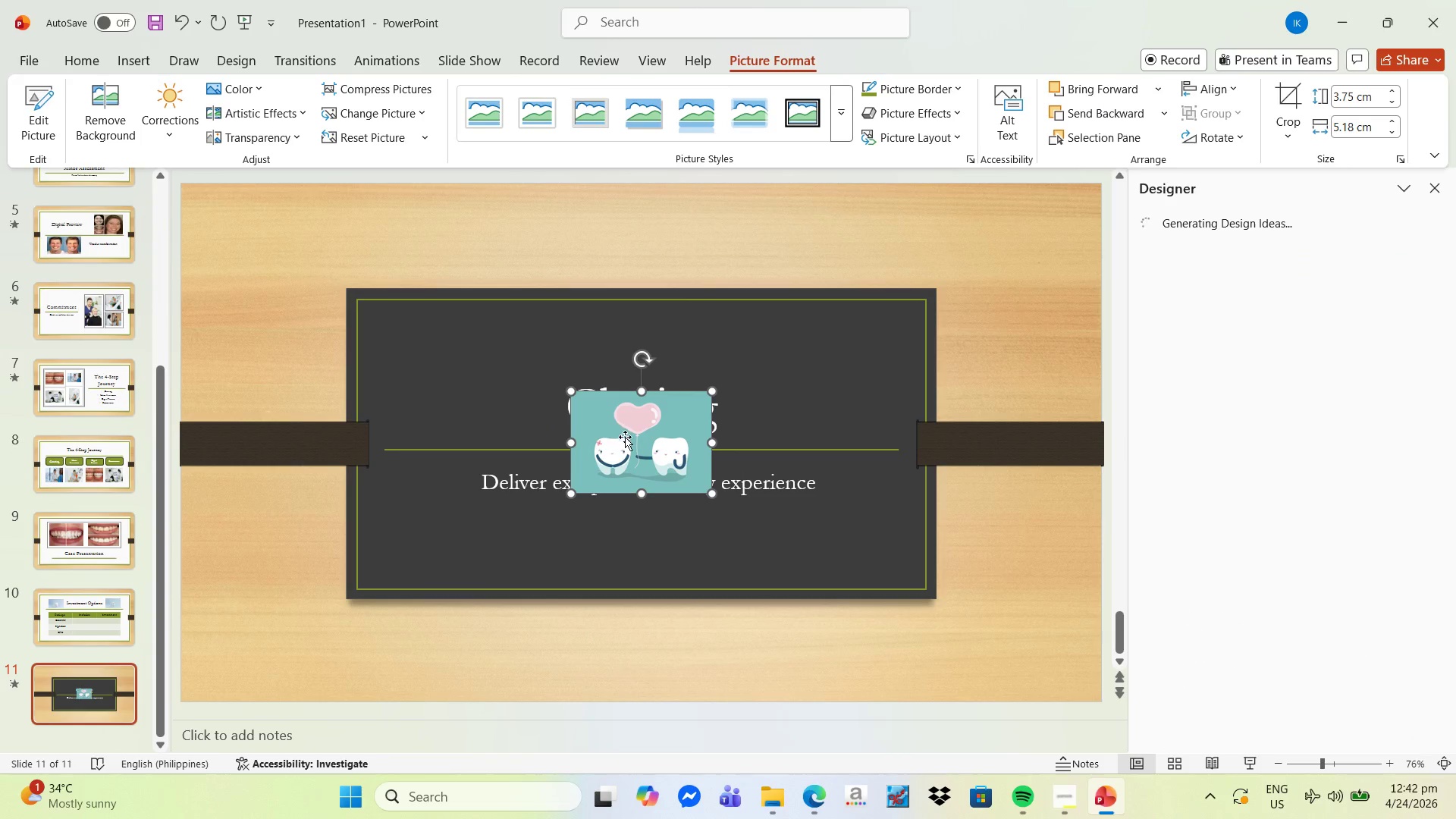 
right_click([634, 441])
 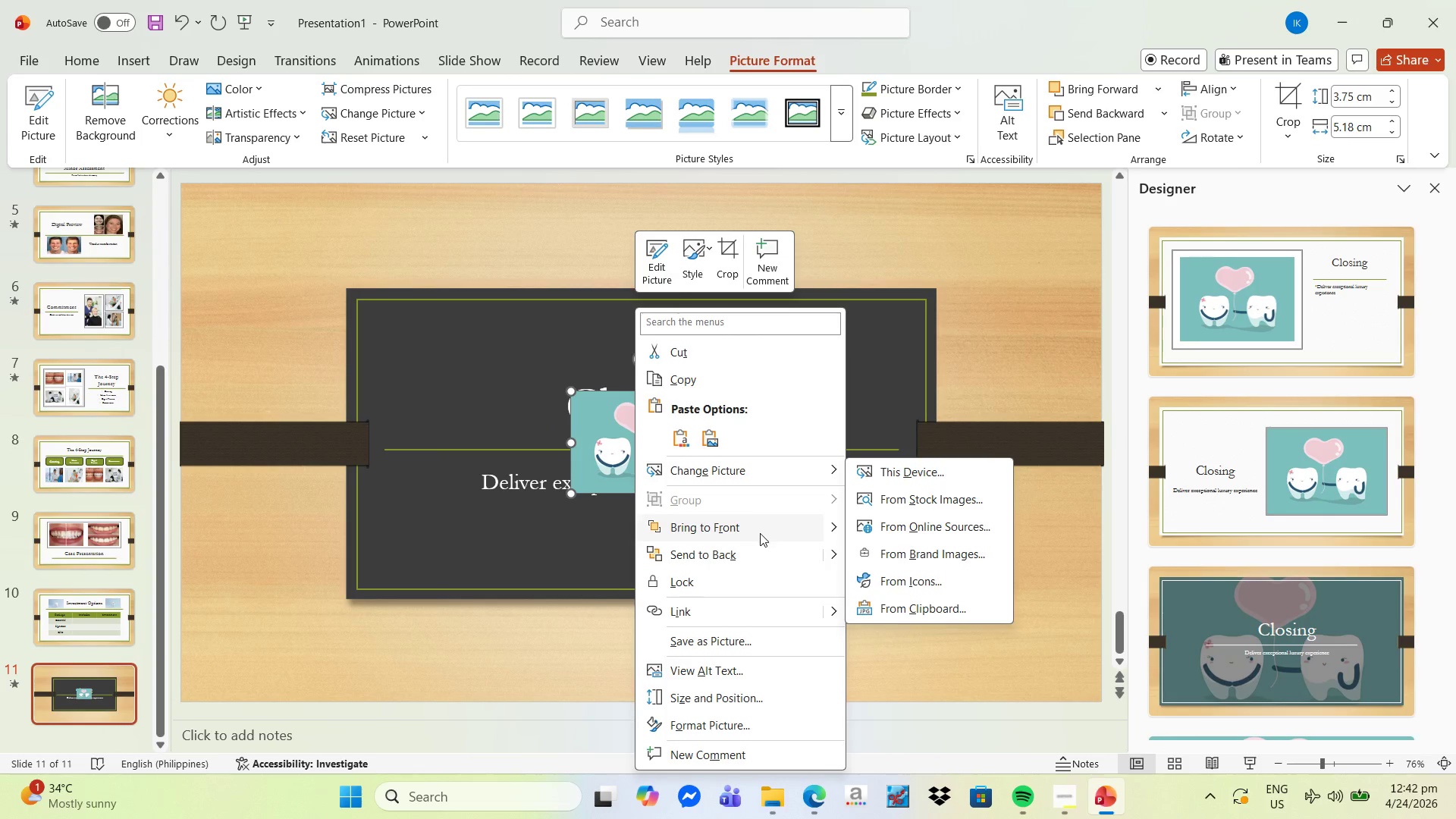 
left_click([762, 551])
 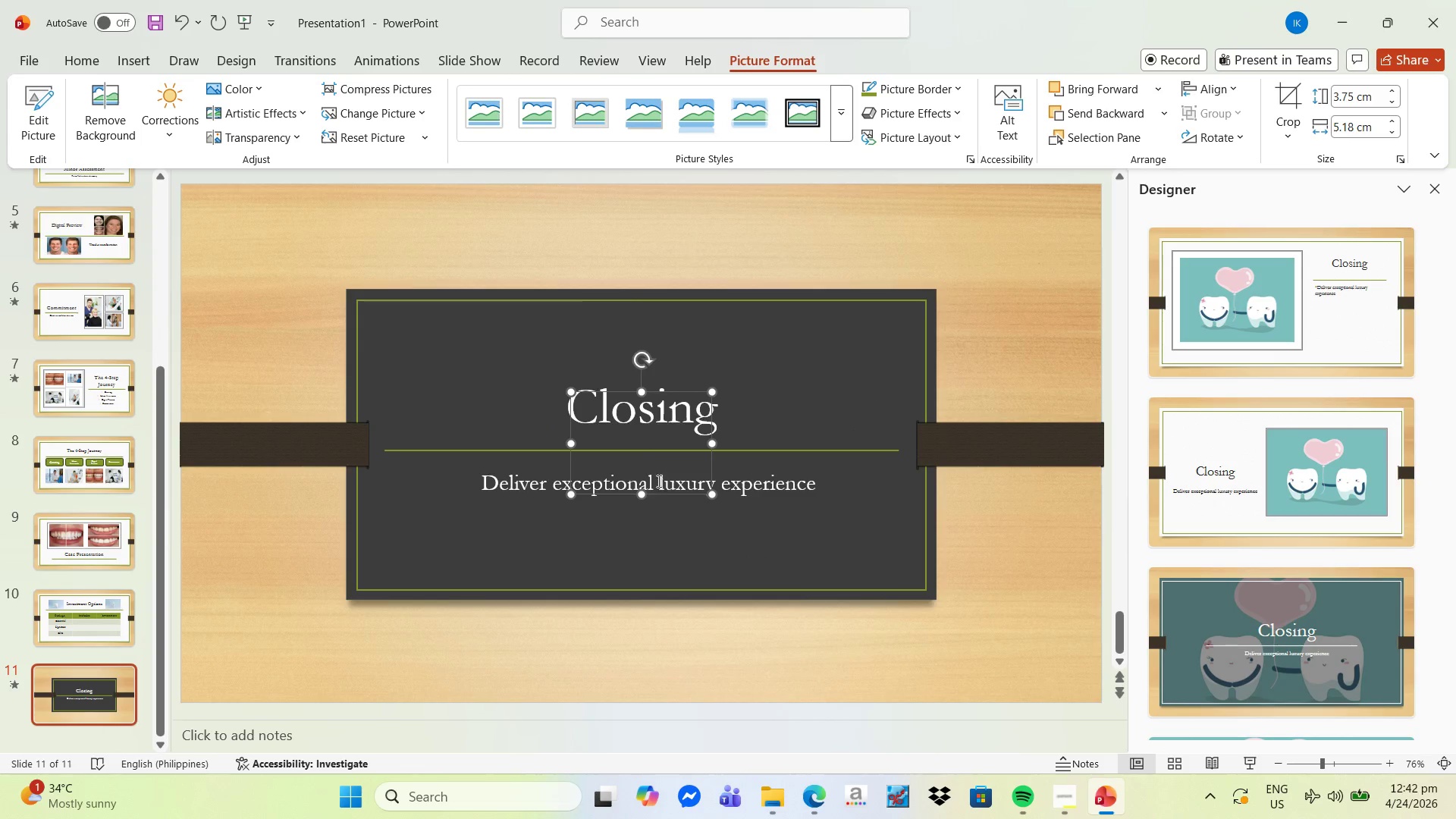 
left_click_drag(start_coordinate=[637, 462], to_coordinate=[497, 410])
 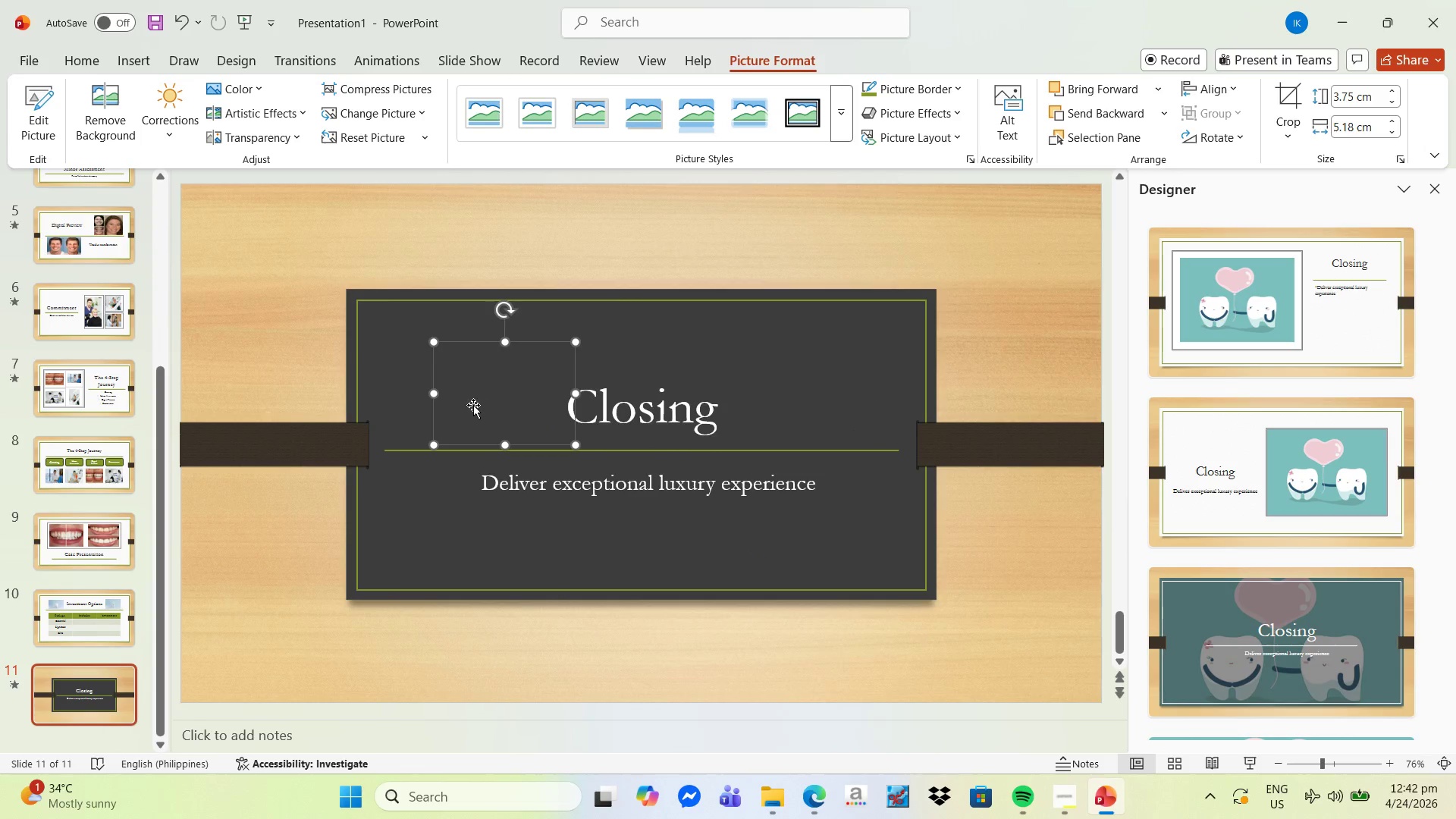 
left_click_drag(start_coordinate=[473, 403], to_coordinate=[454, 386])
 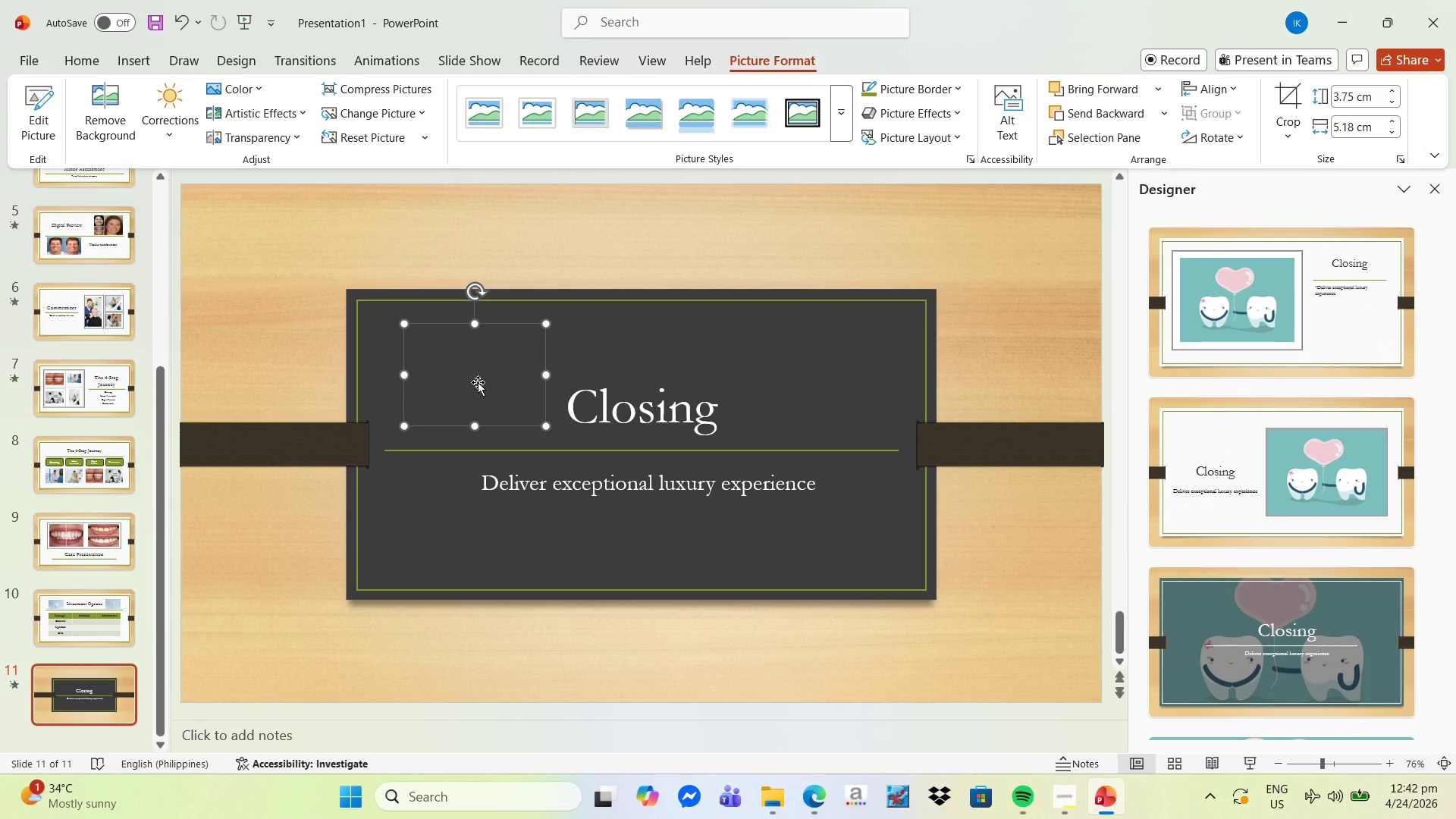 
right_click([478, 382])
 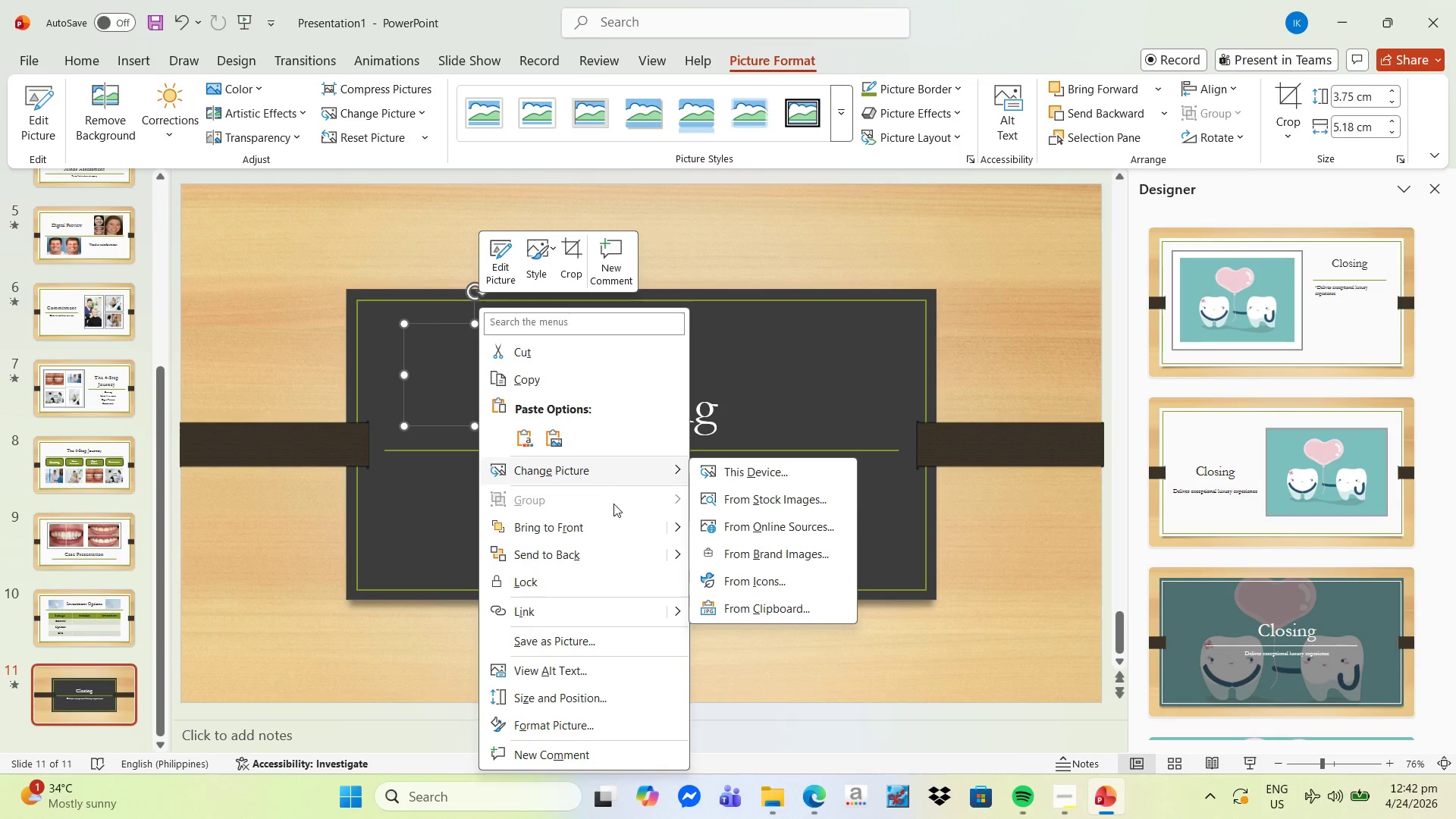 
left_click([626, 529])
 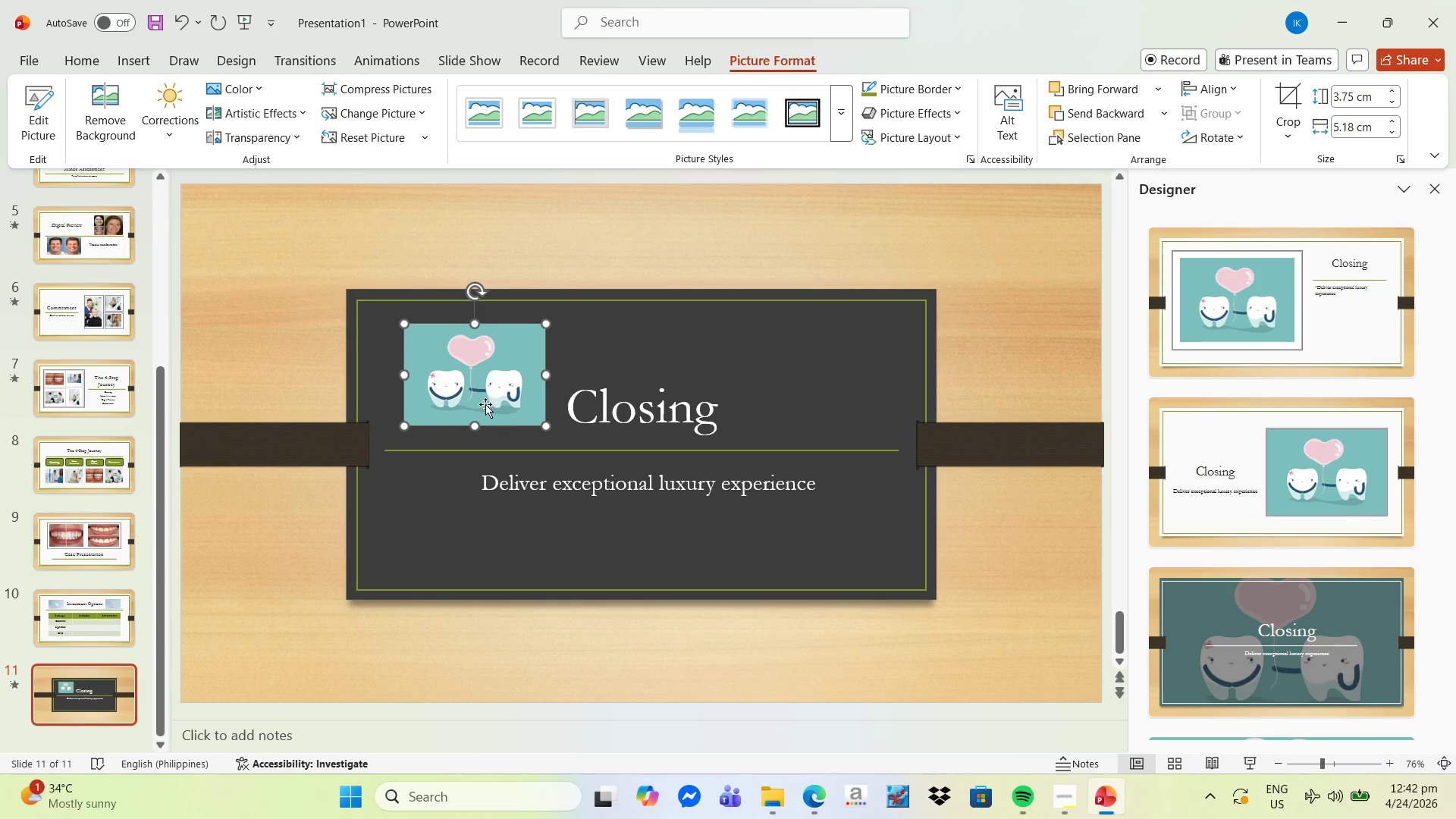 
left_click_drag(start_coordinate=[488, 390], to_coordinate=[432, 356])
 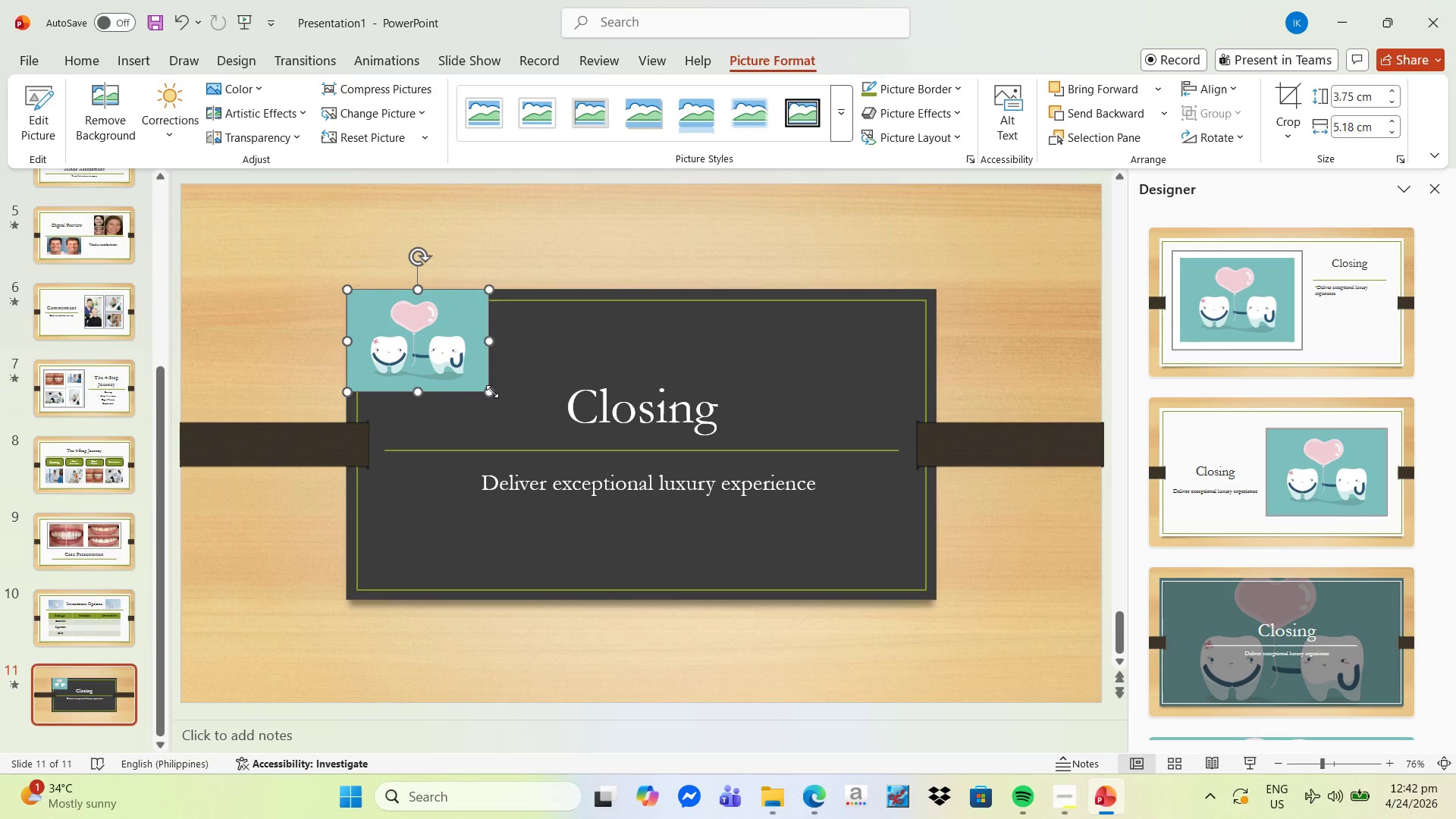 
left_click_drag(start_coordinate=[491, 391], to_coordinate=[780, 514])
 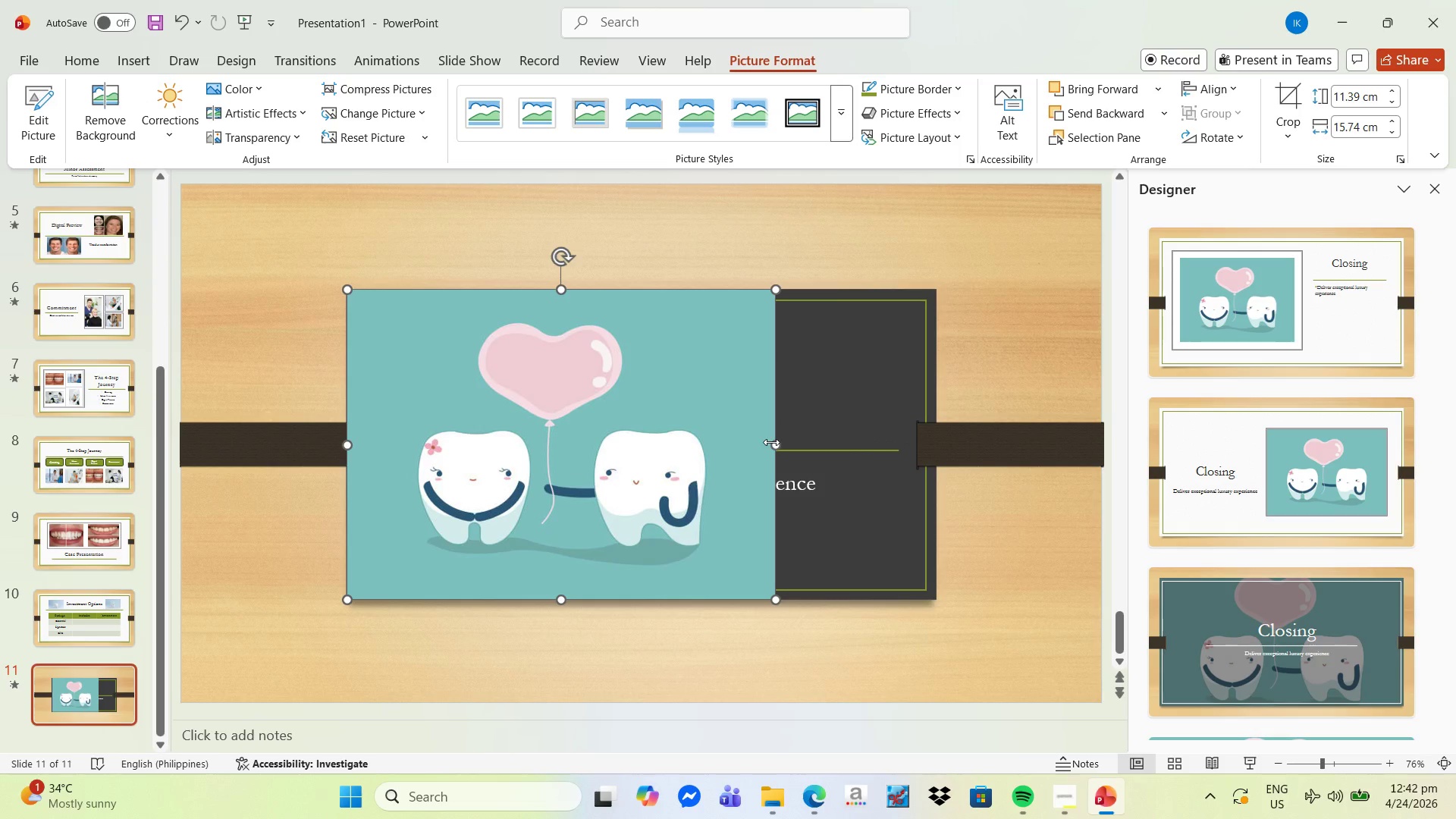 
left_click_drag(start_coordinate=[780, 442], to_coordinate=[934, 453])
 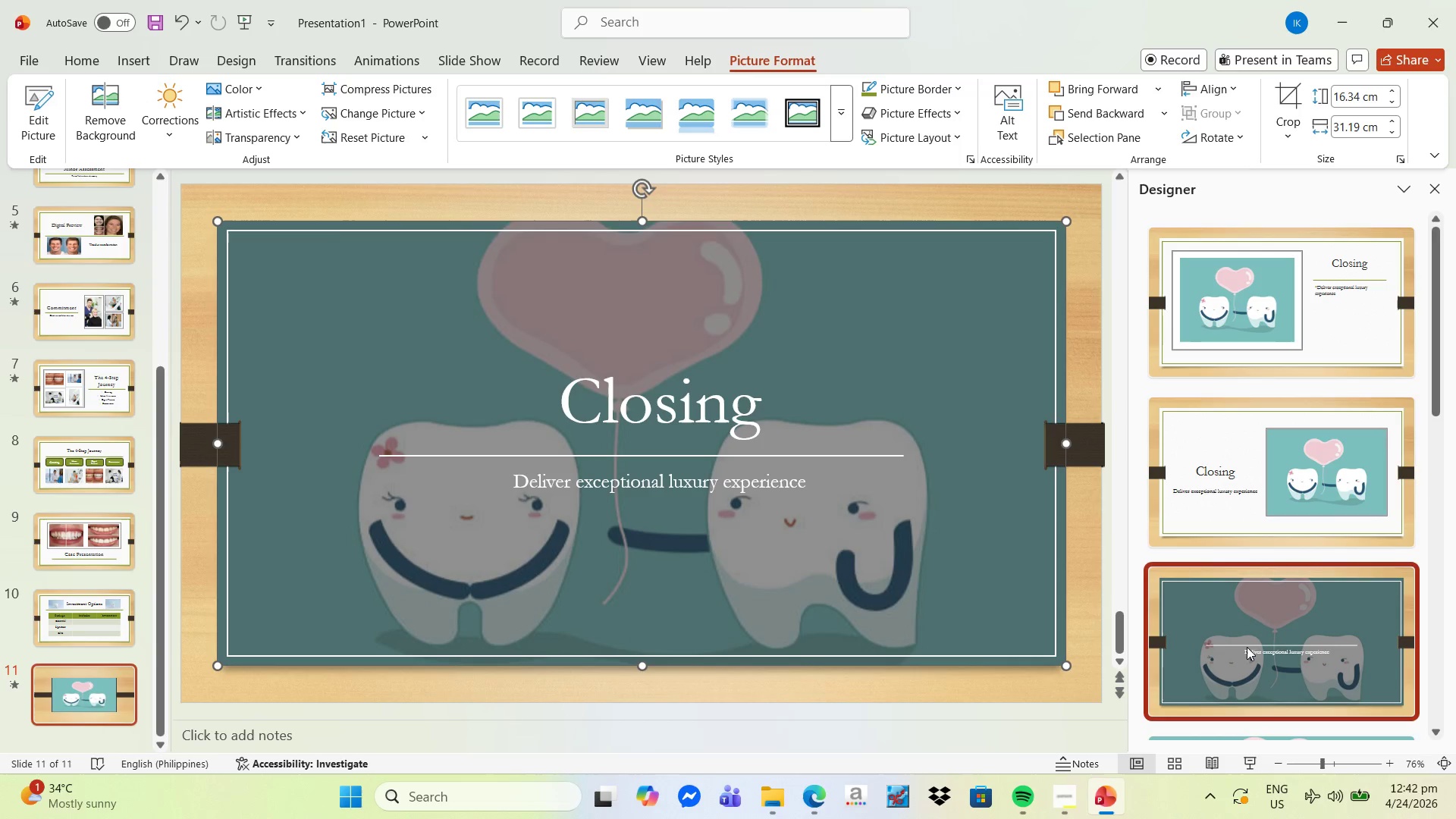 
wait(8.14)
 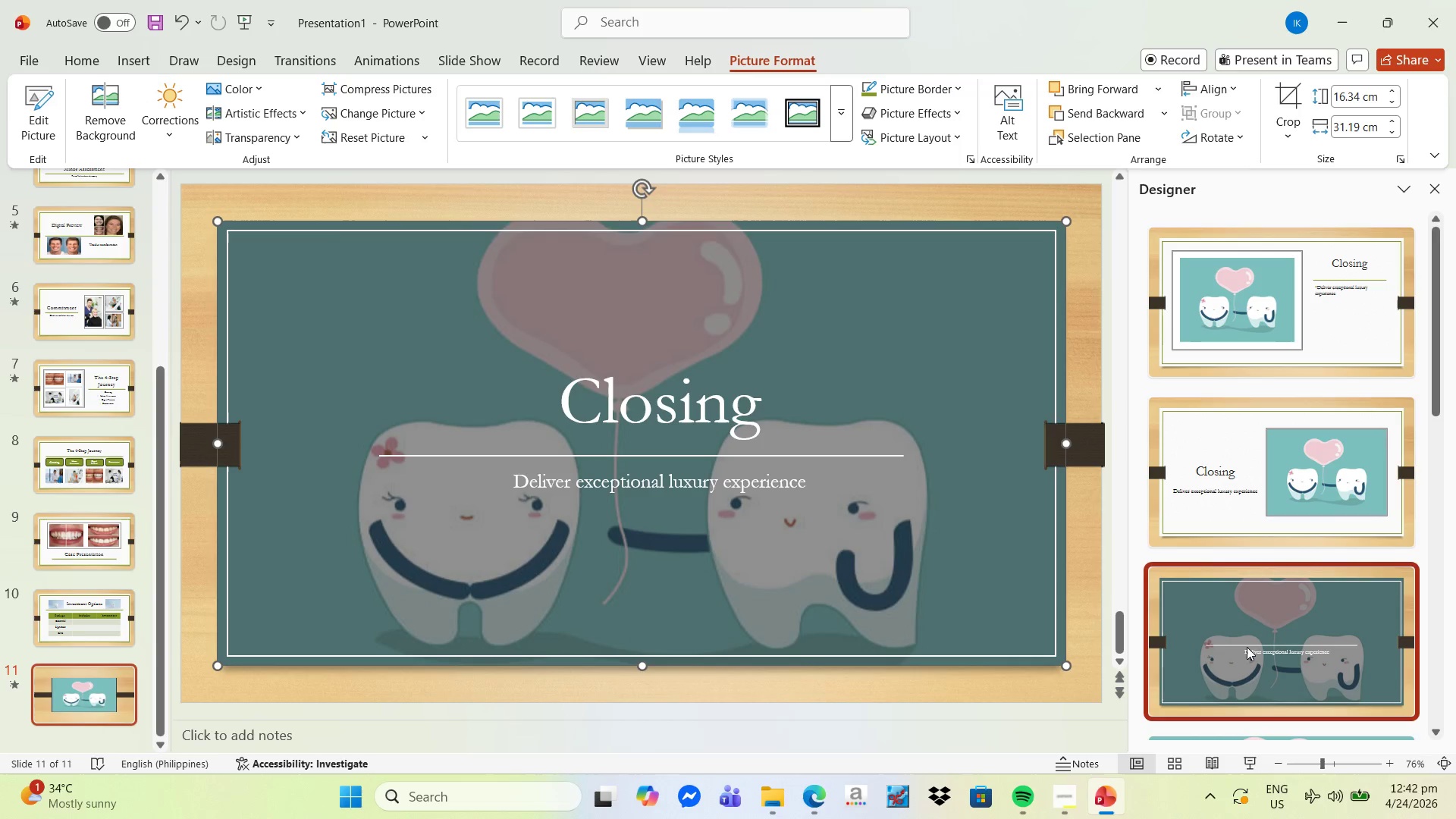 
left_click([688, 485])
 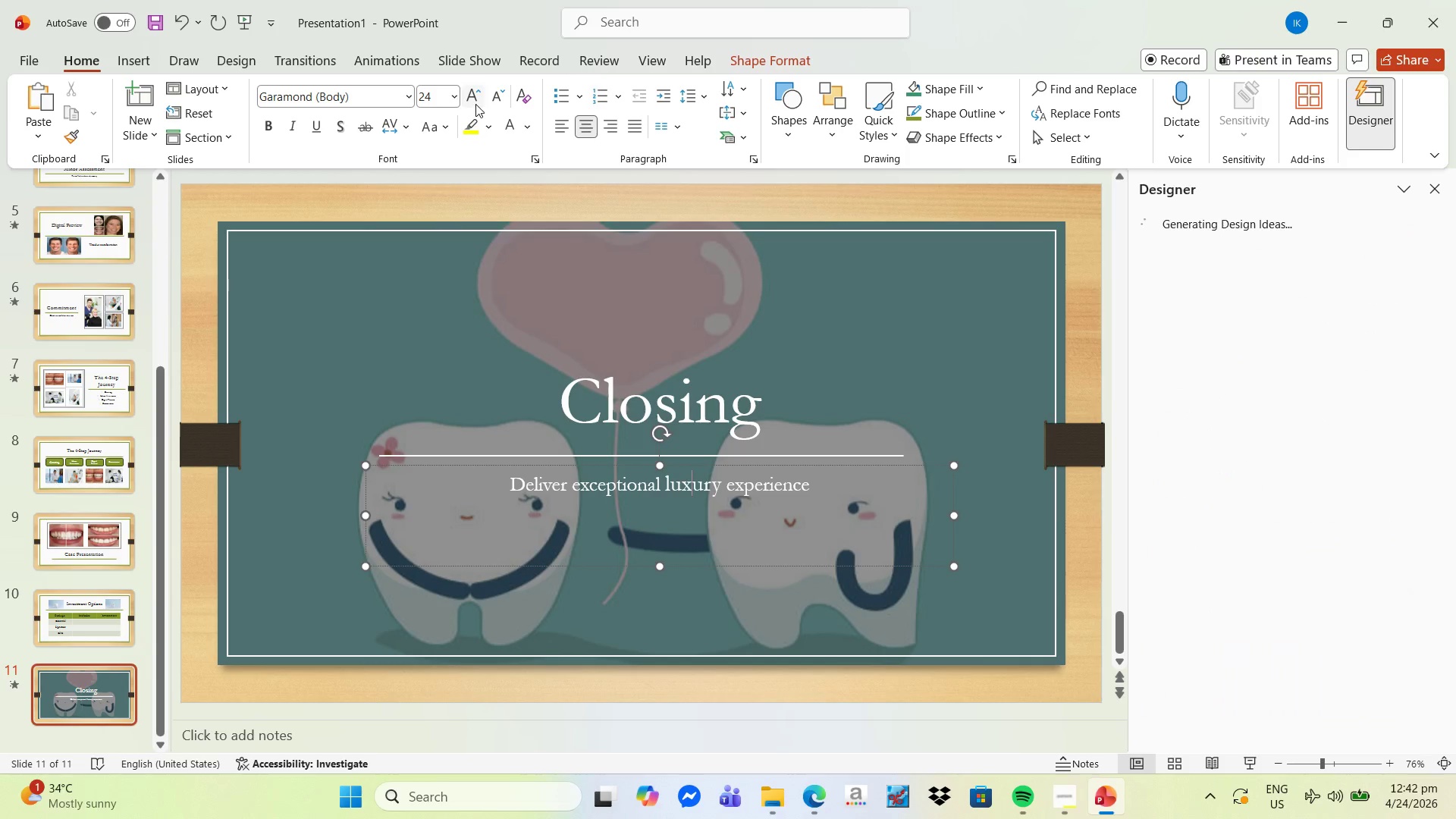 
double_click([477, 104])
 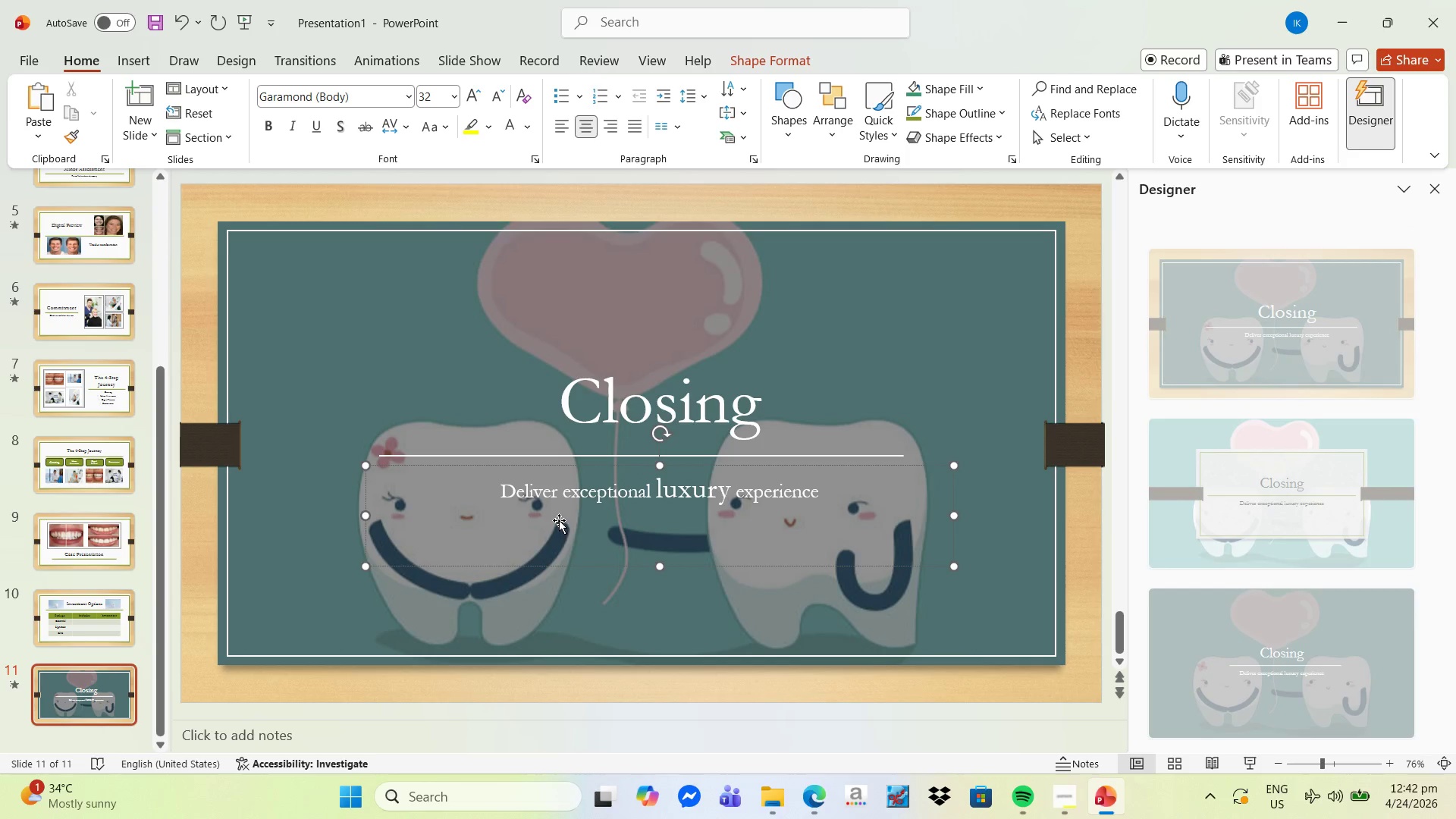 
left_click([566, 490])
 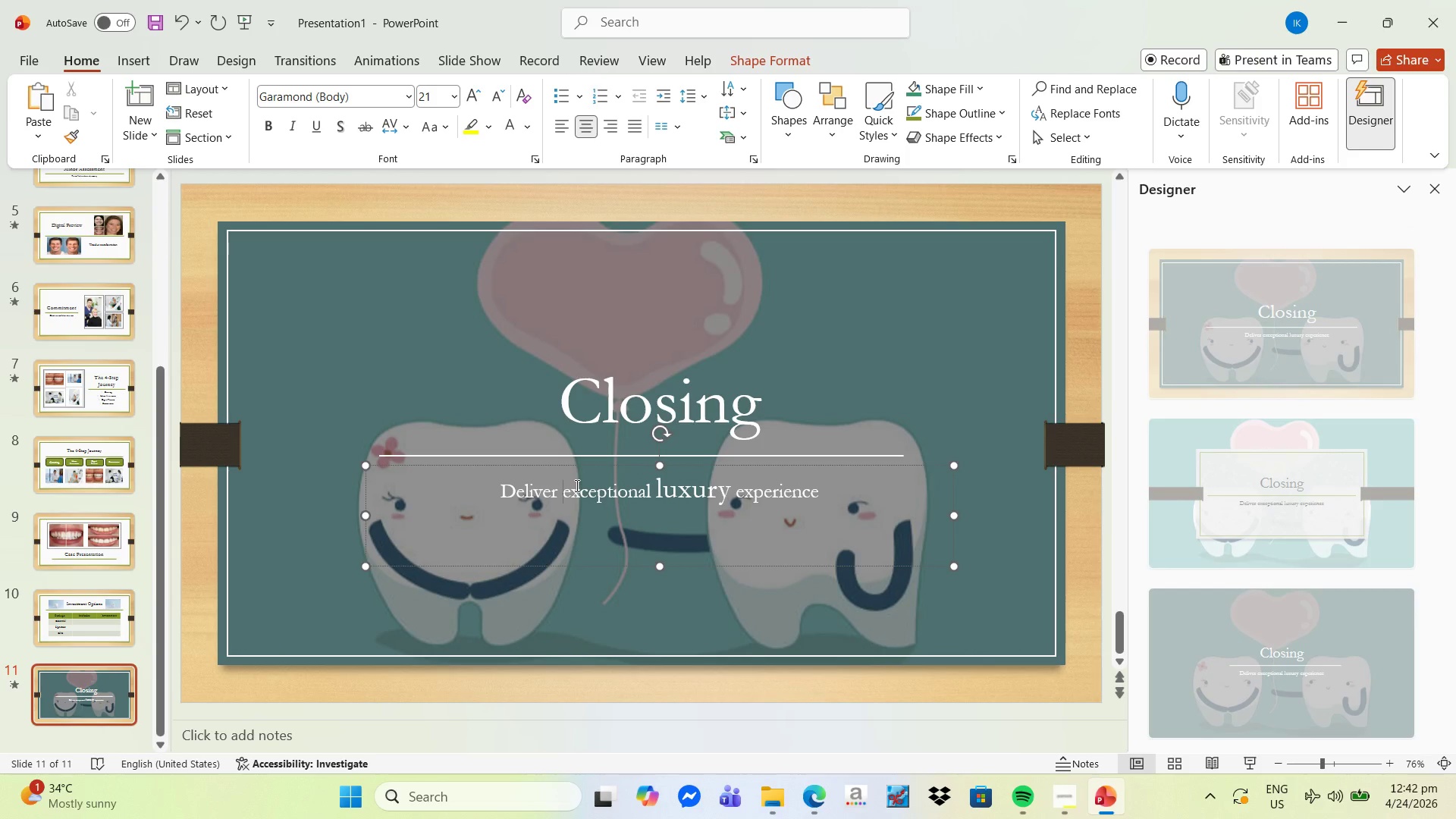 
key(Control+ControlLeft)
 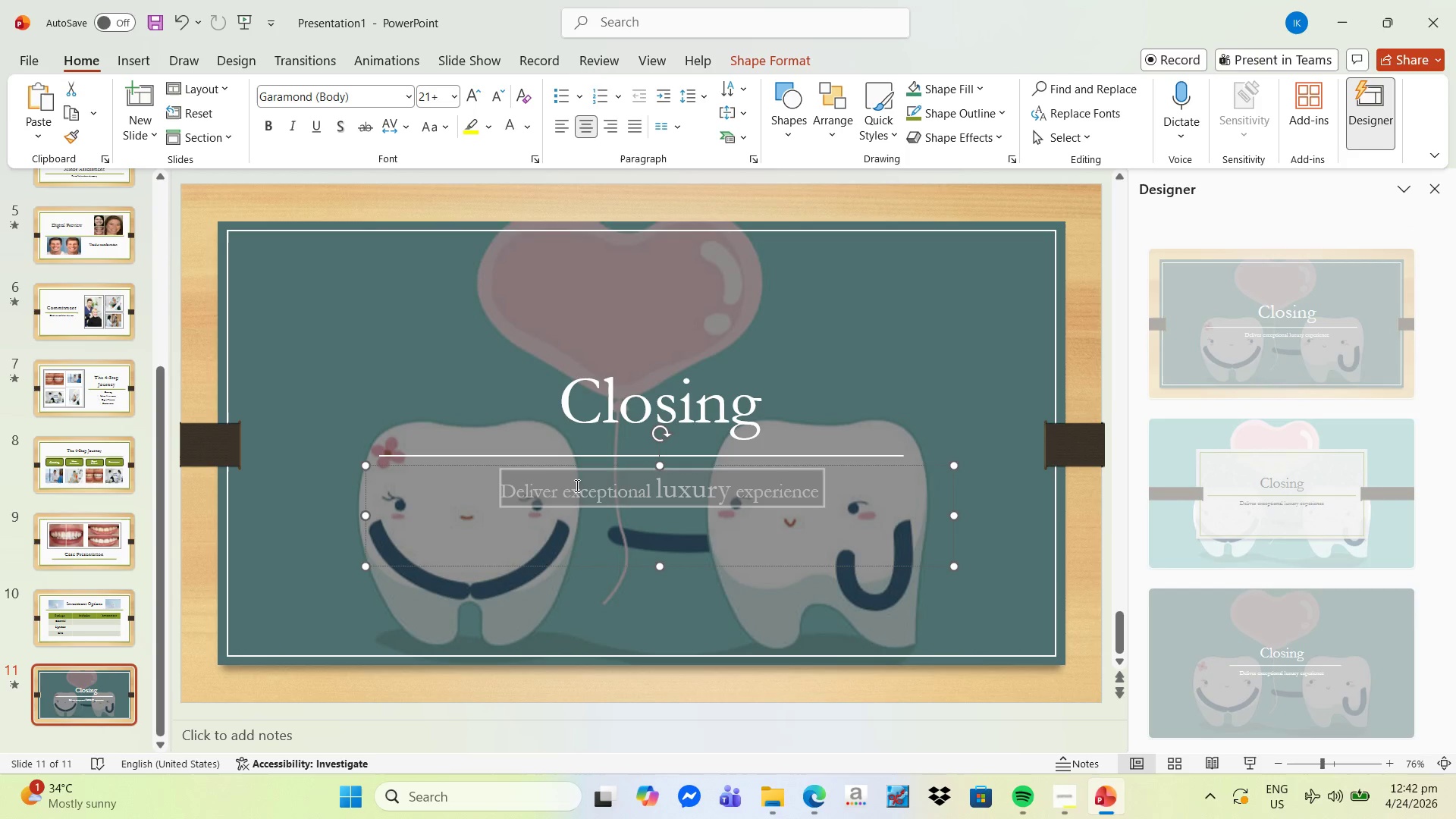 
key(Control+A)
 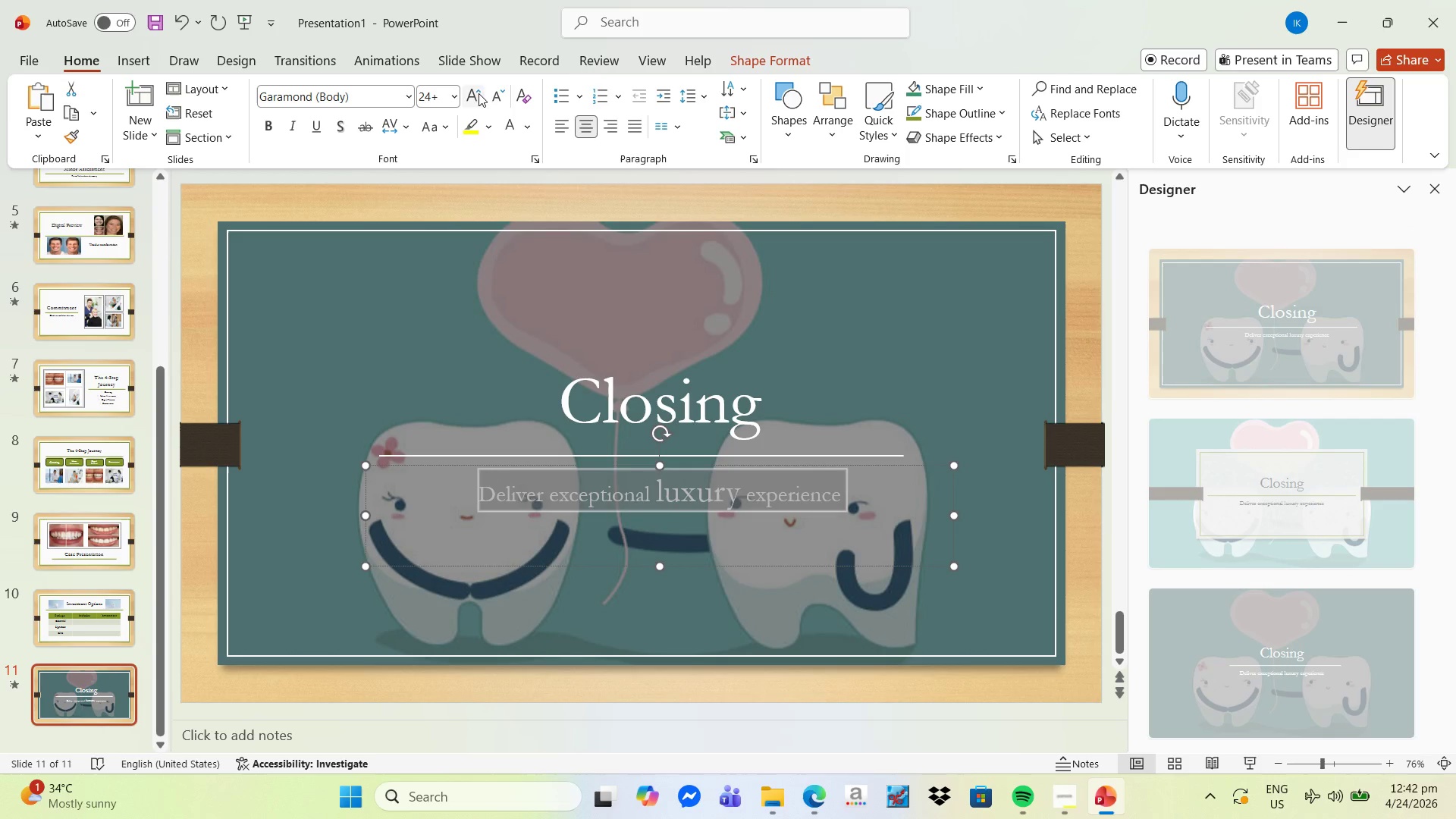 
key(Control+Z)
 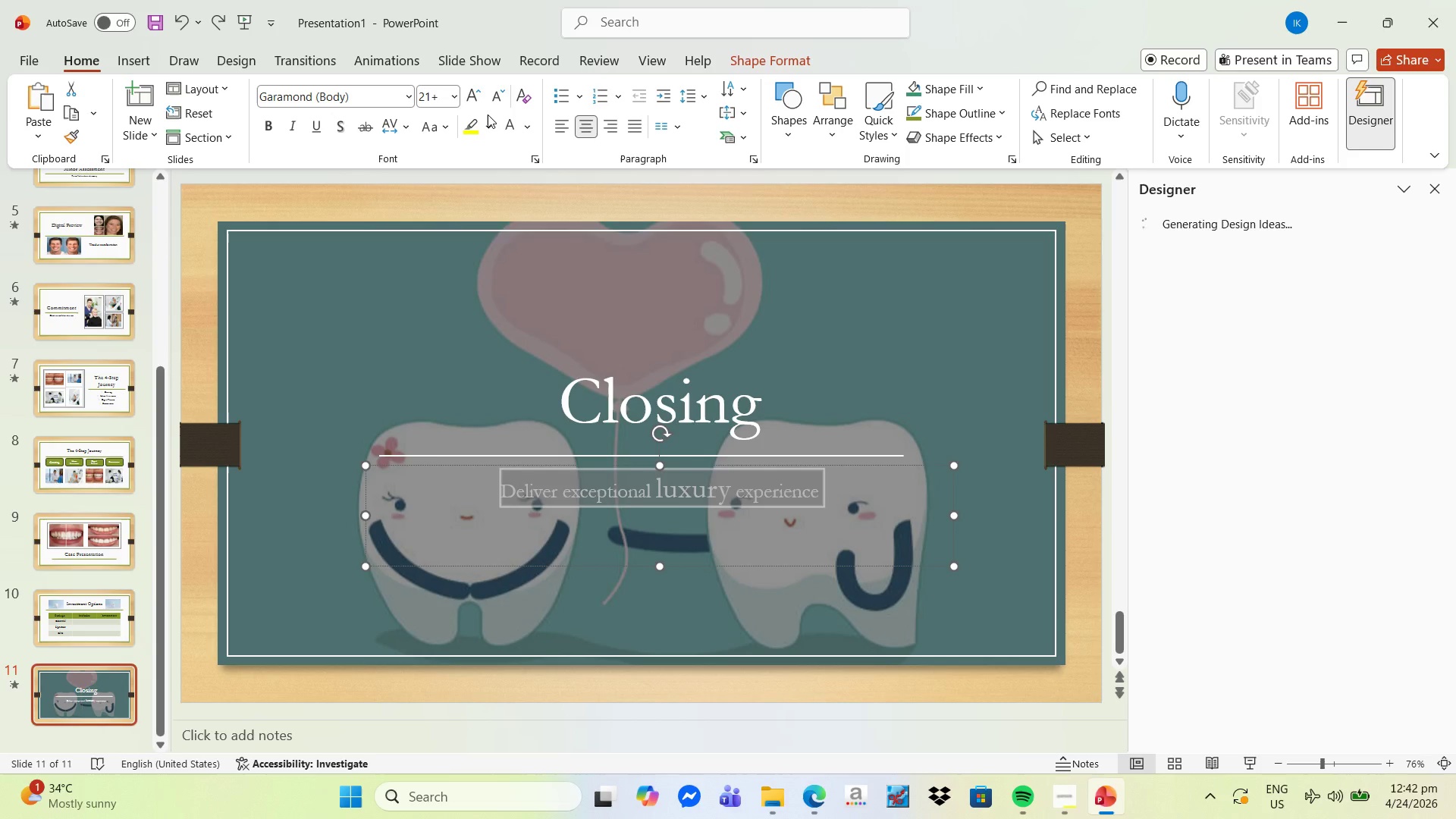 
key(Control+Z)
 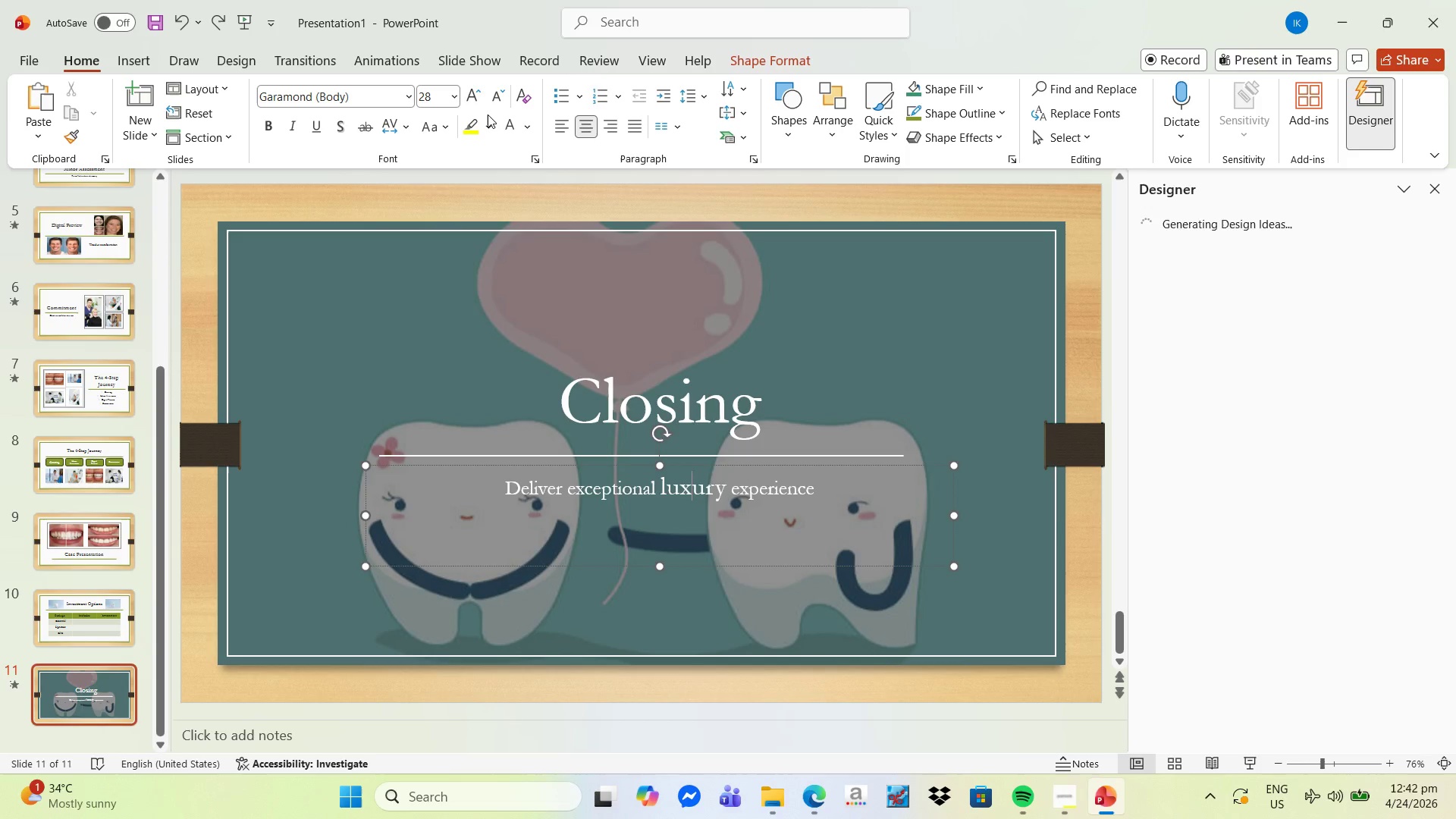 
key(Control+Z)
 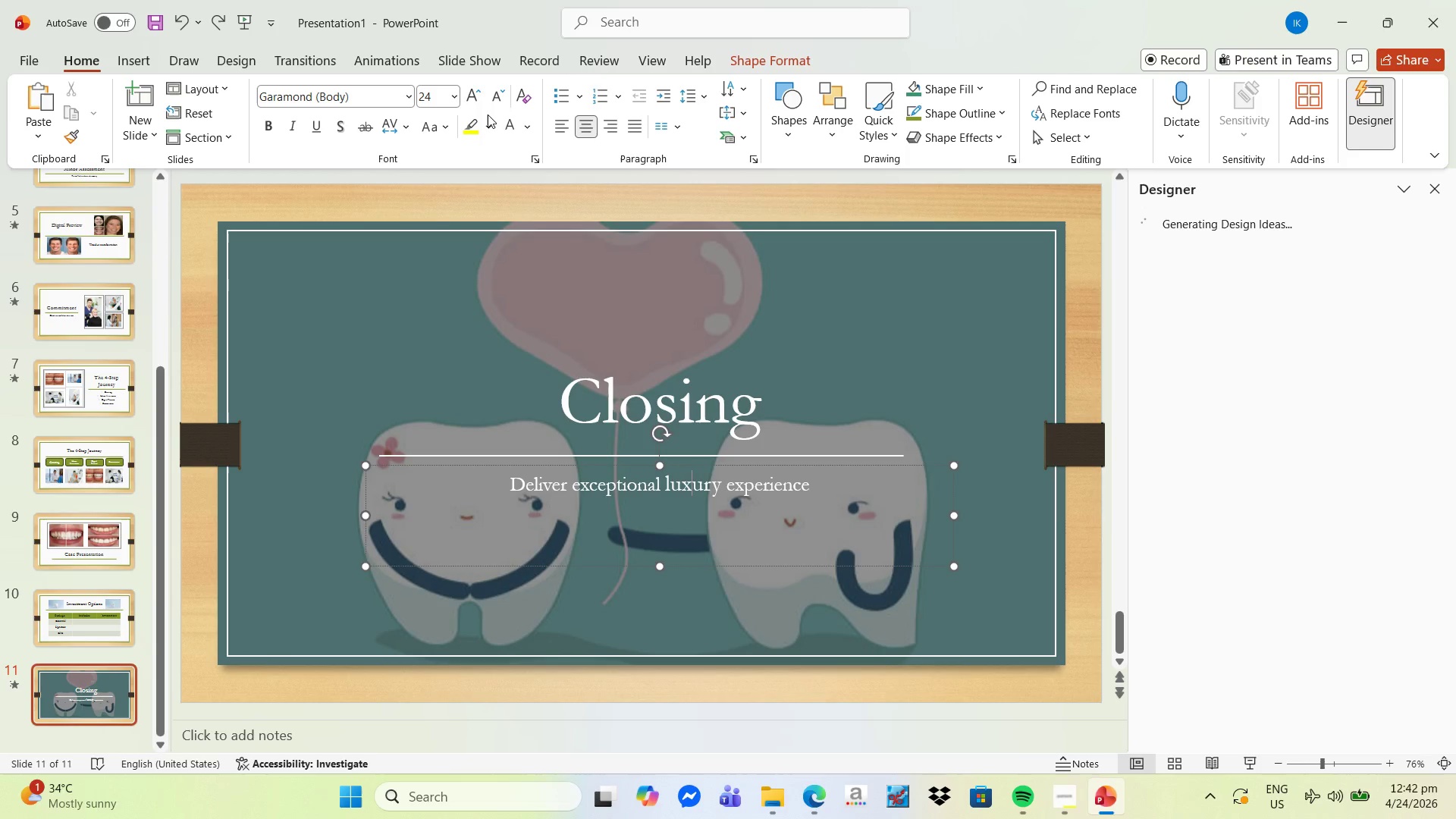 
key(Control+Z)
 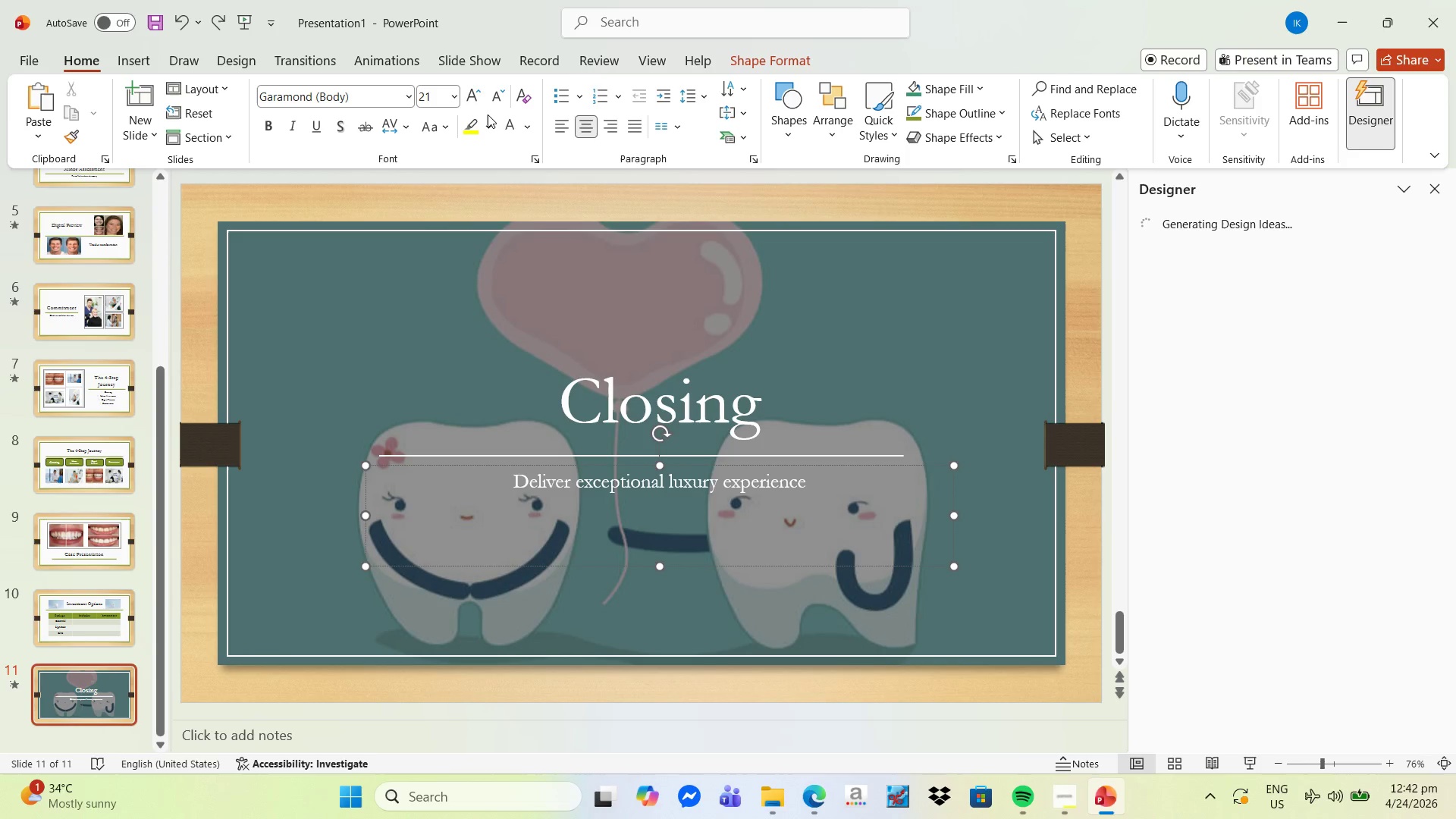 
key(Control+Z)
 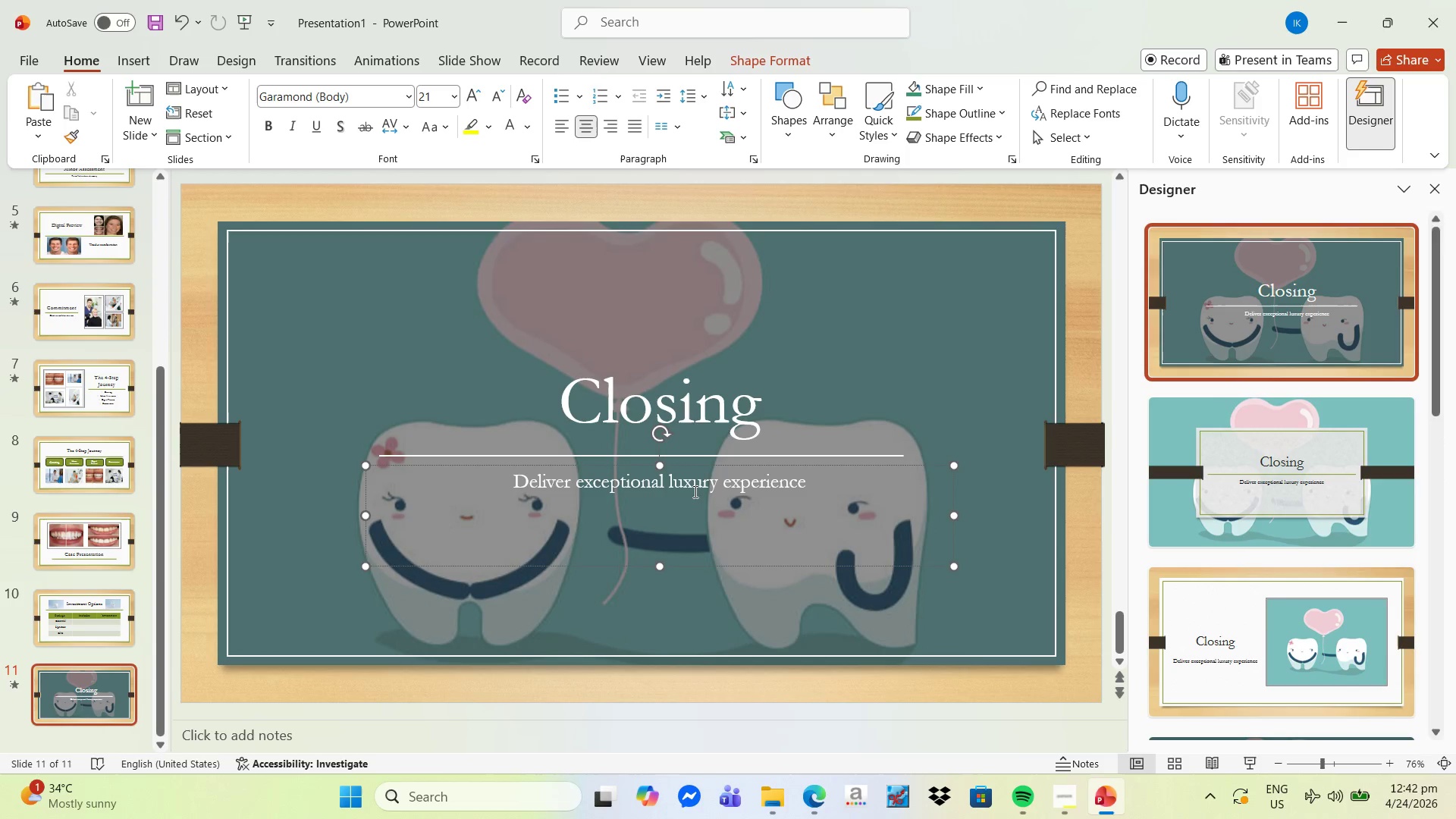 
left_click_drag(start_coordinate=[817, 486], to_coordinate=[809, 482])
 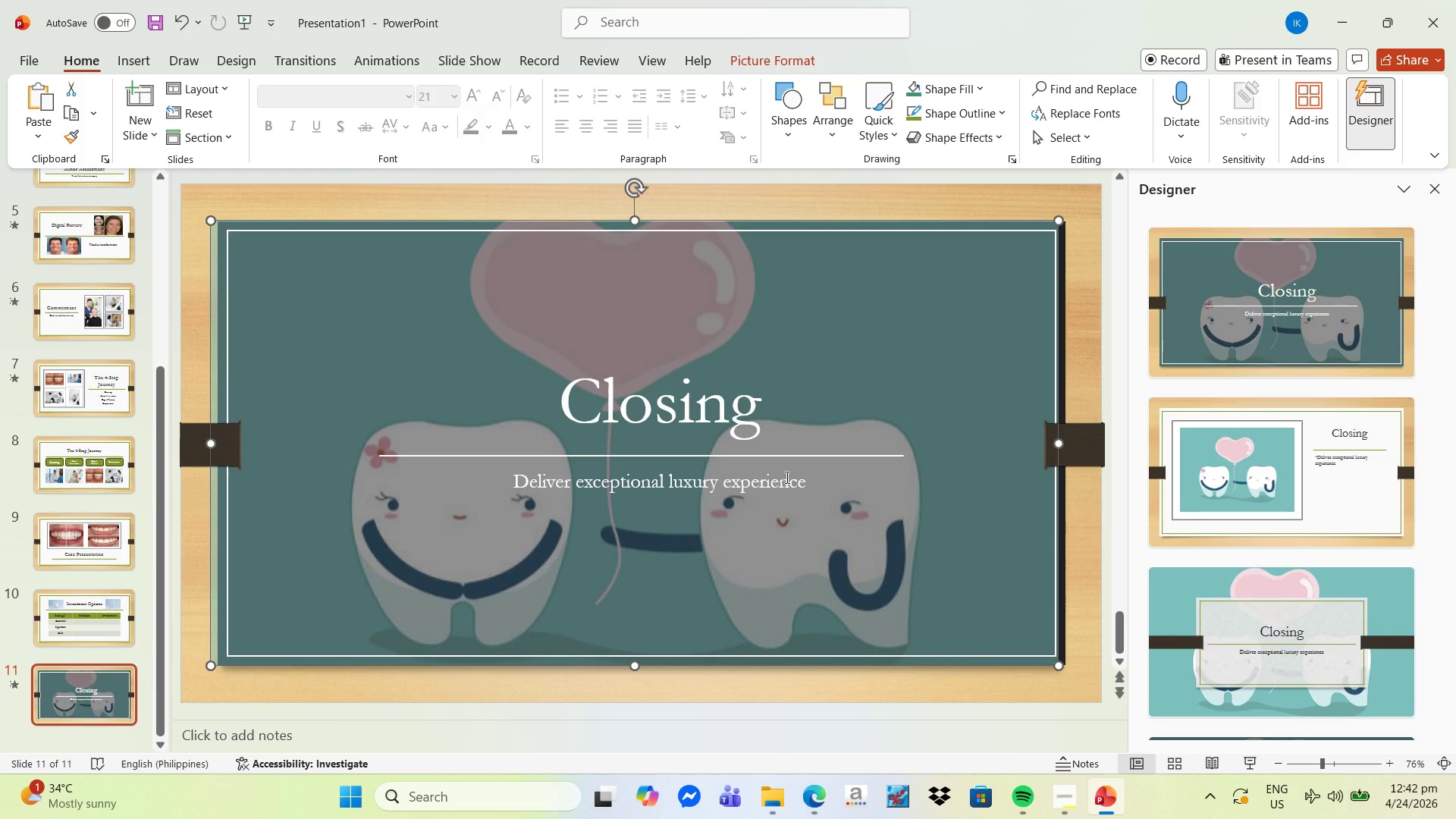 
key(Control+ControlLeft)
 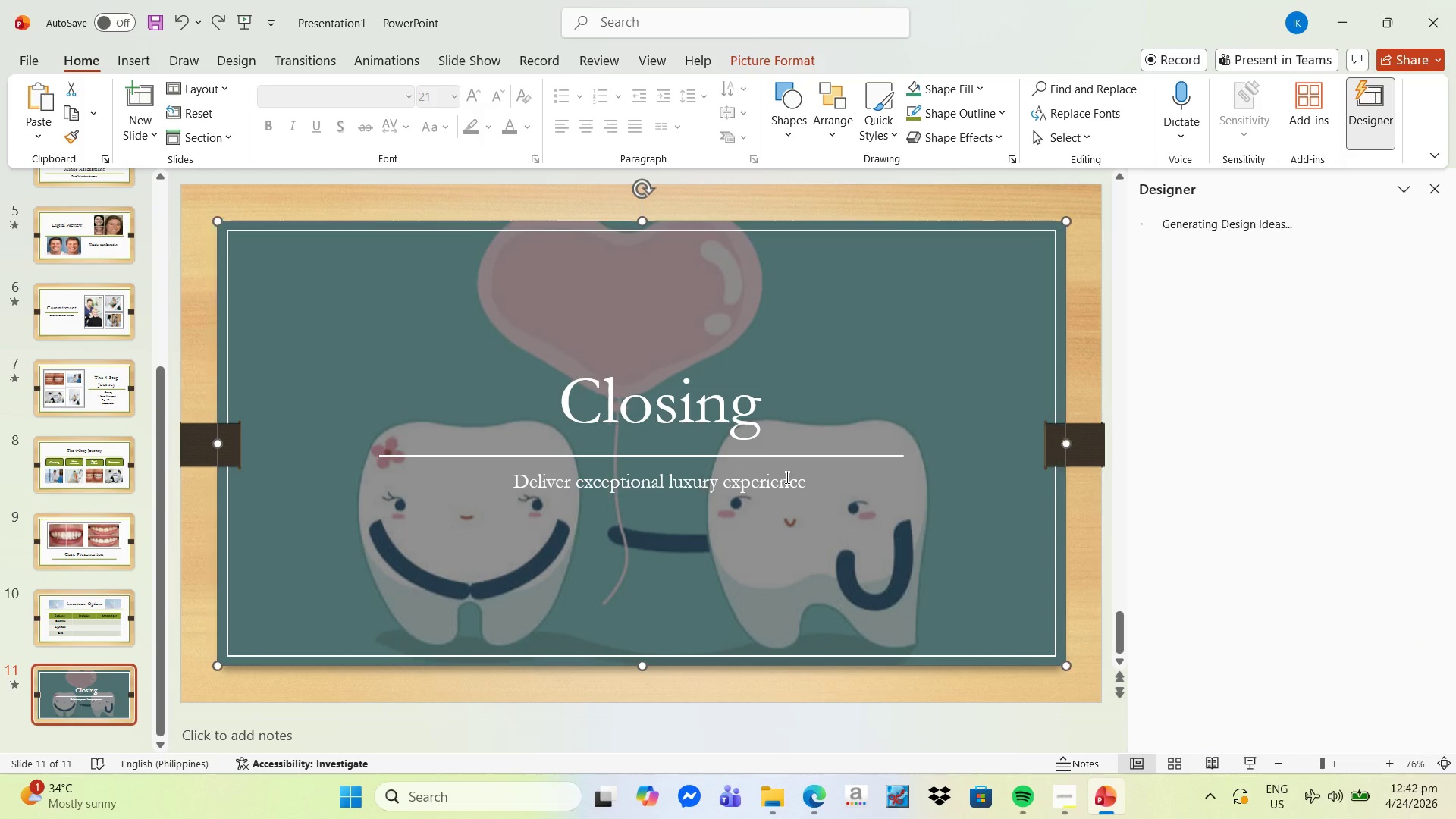 
key(Control+Z)
 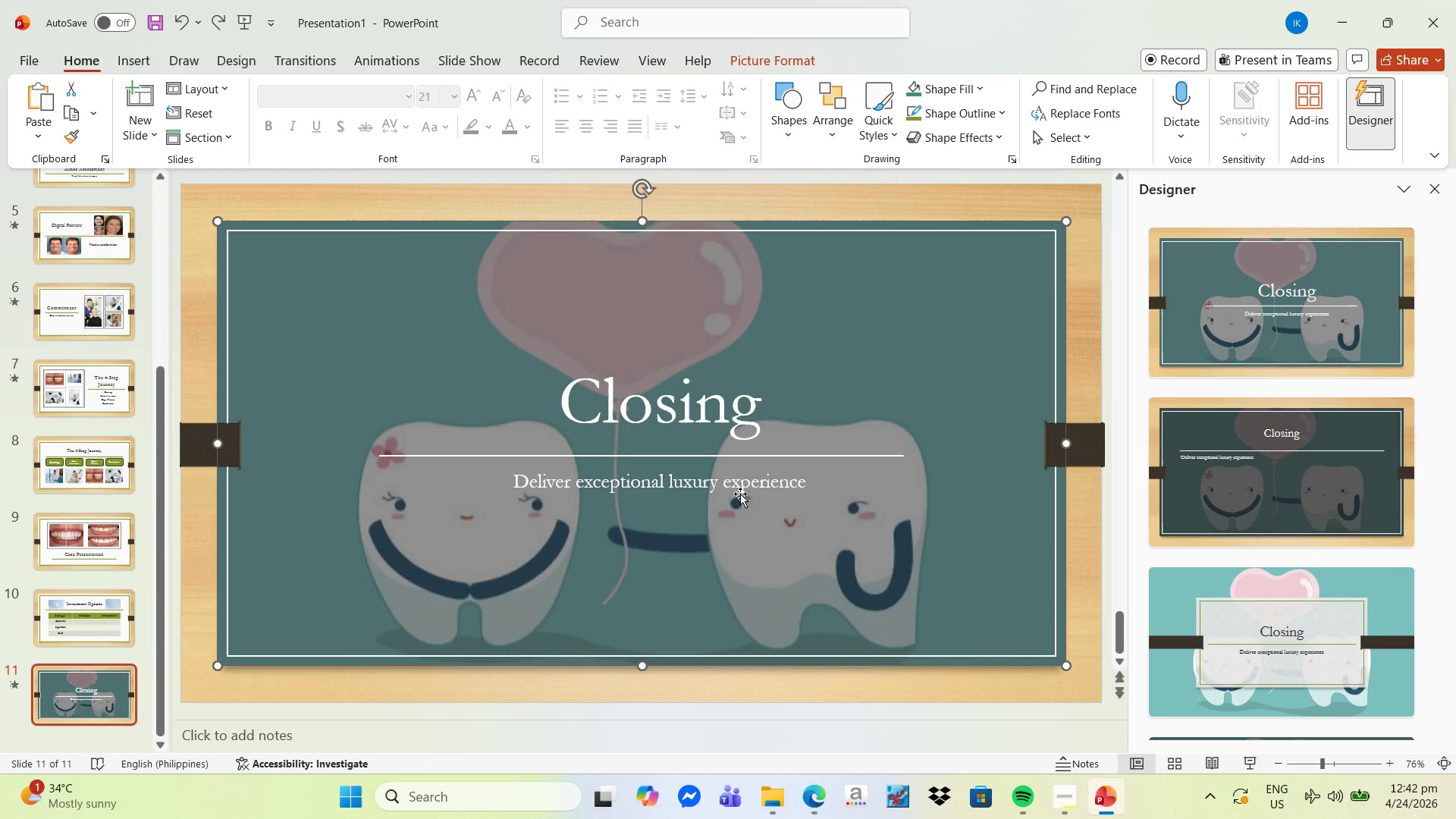 
left_click([755, 485])
 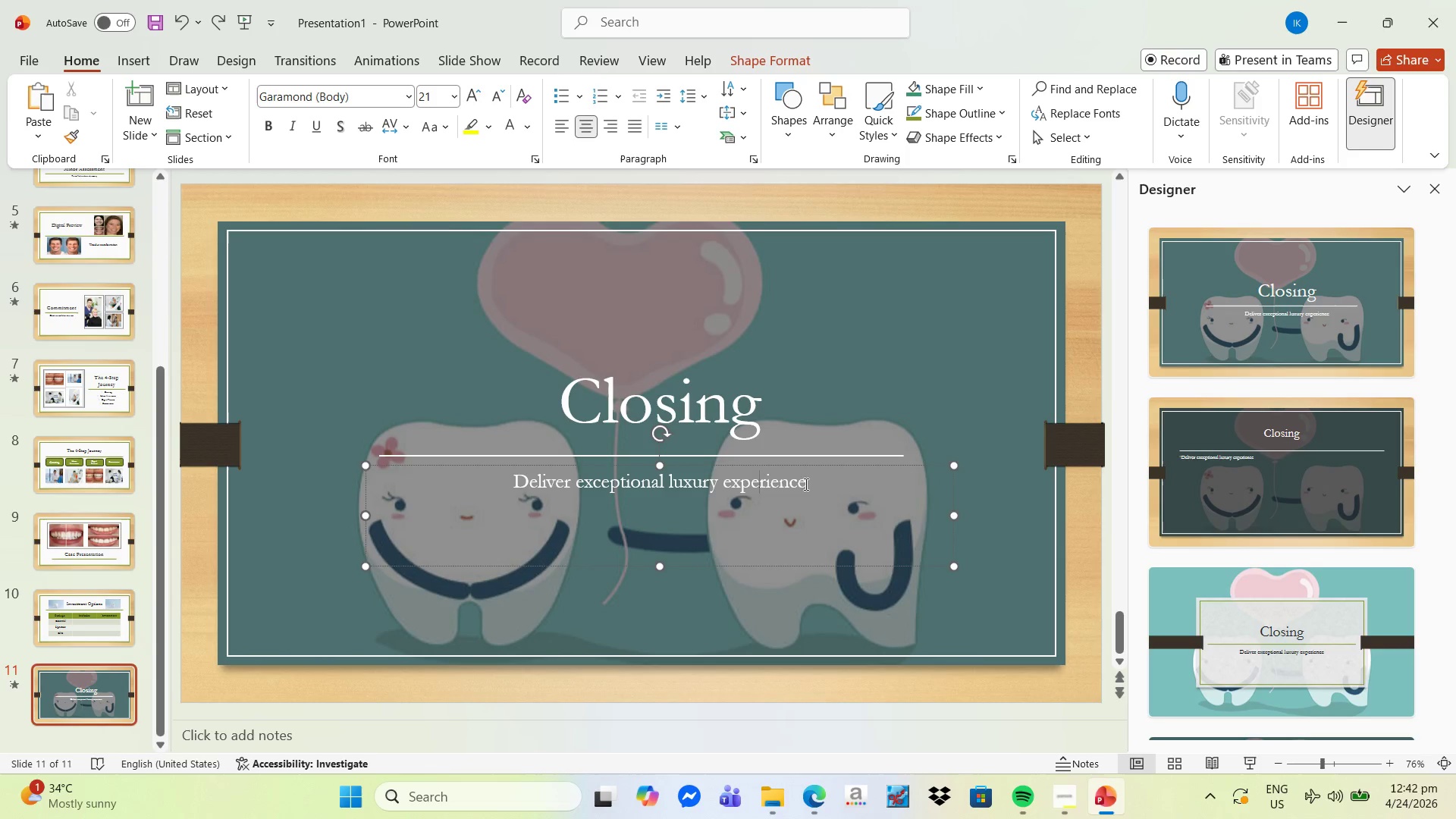 
left_click_drag(start_coordinate=[808, 484], to_coordinate=[783, 484])
 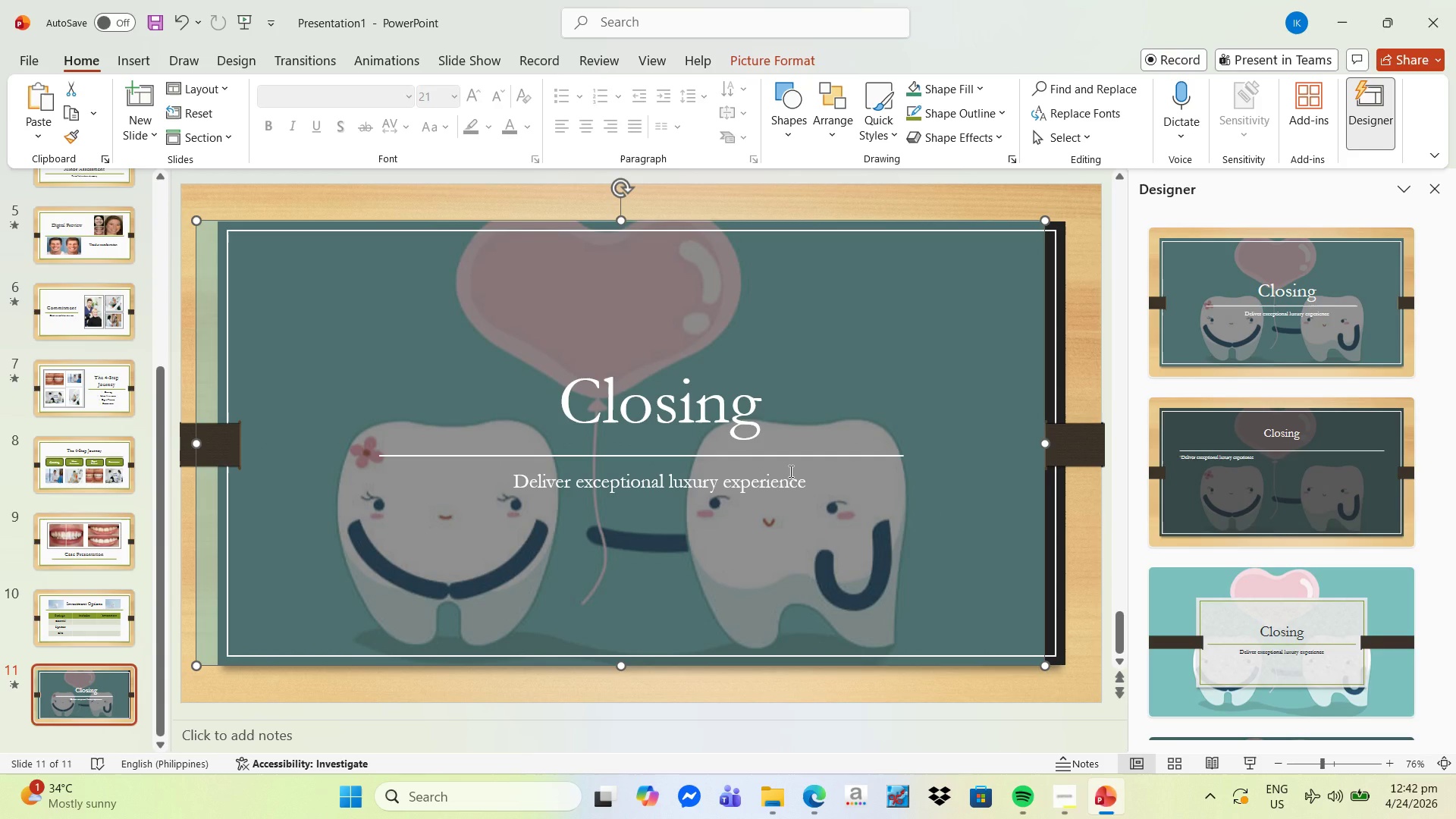 
key(Control+ControlLeft)
 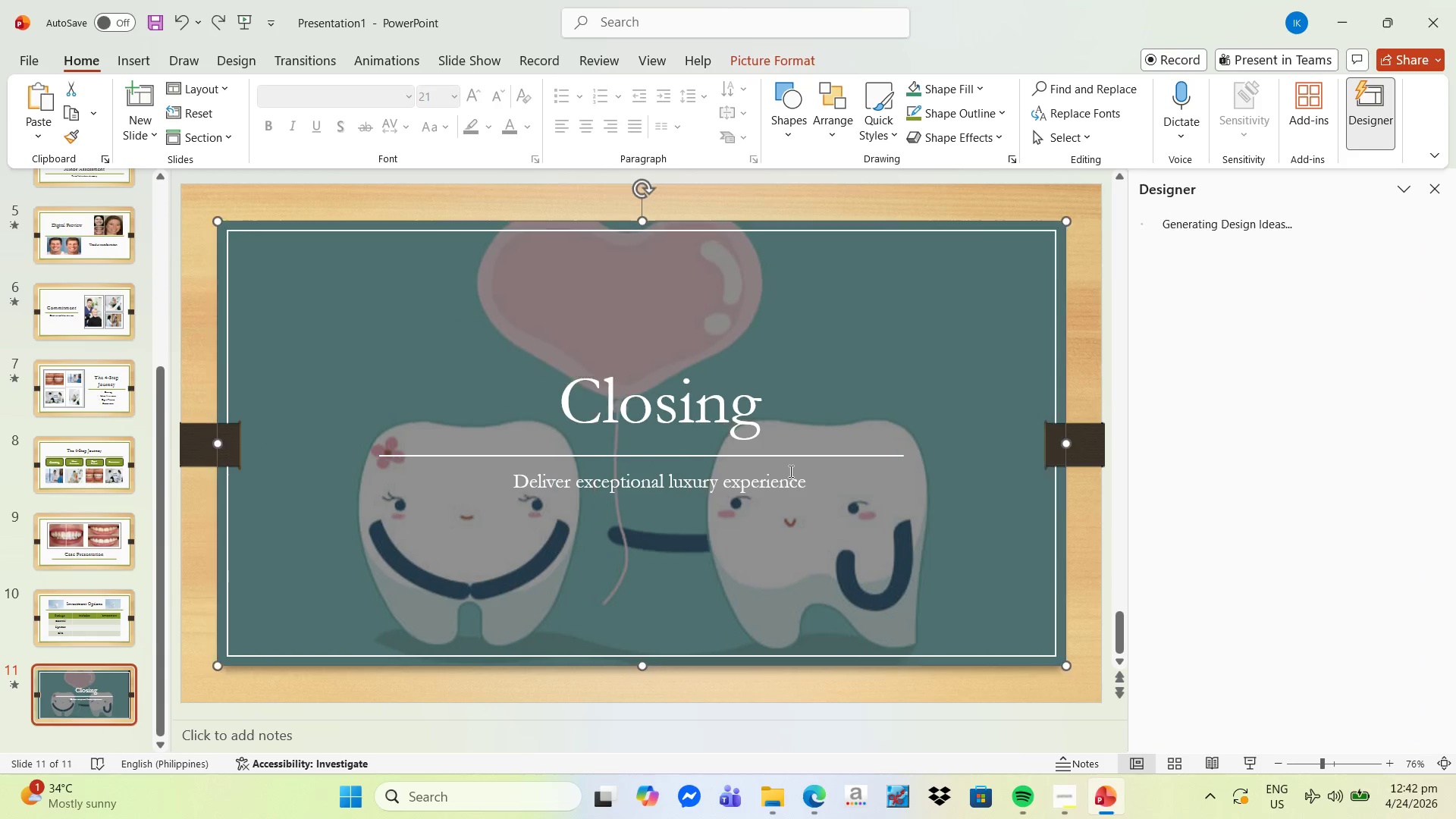 
key(Control+Z)
 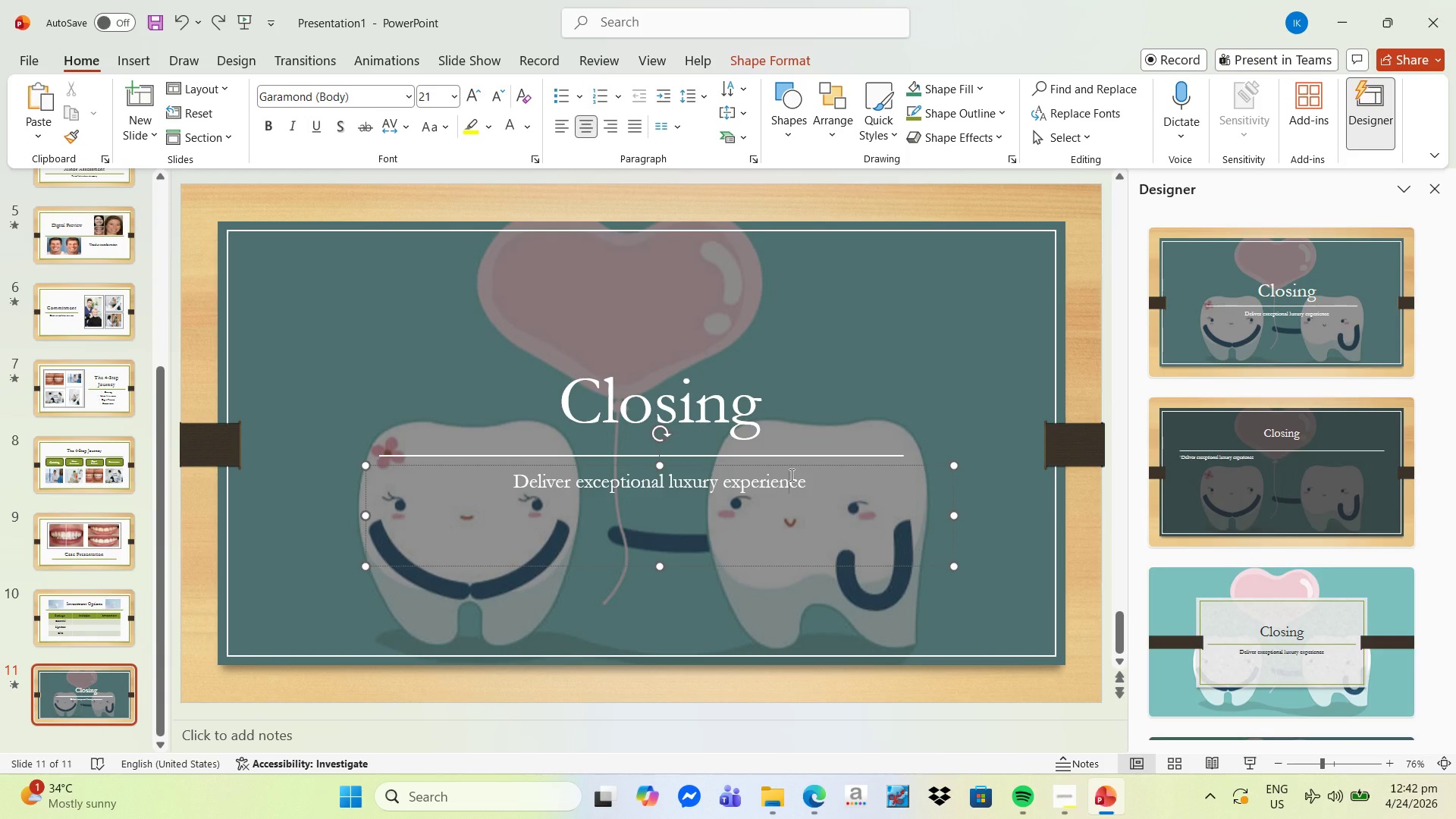 
key(Control+ControlLeft)
 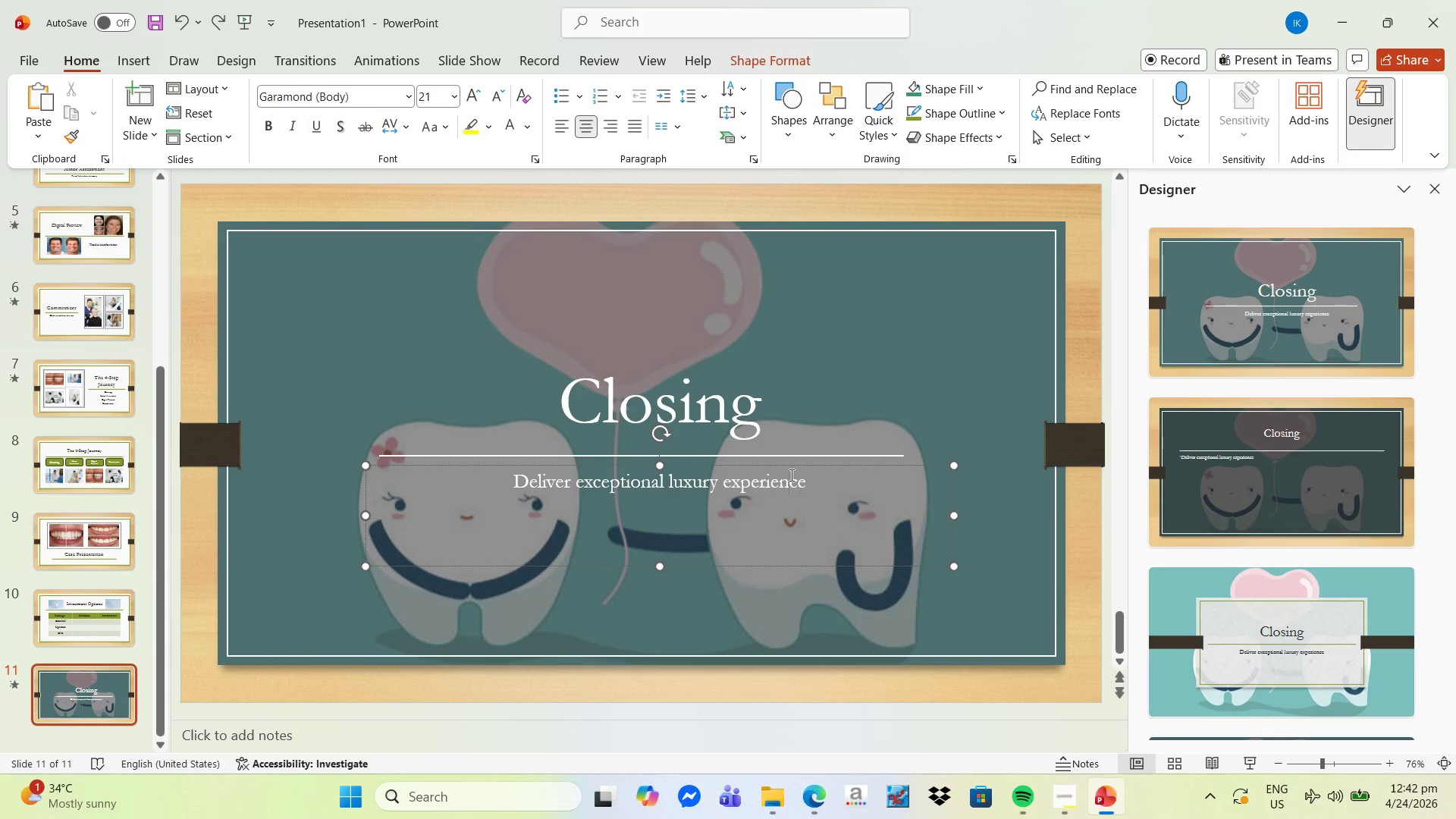 
key(Control+A)
 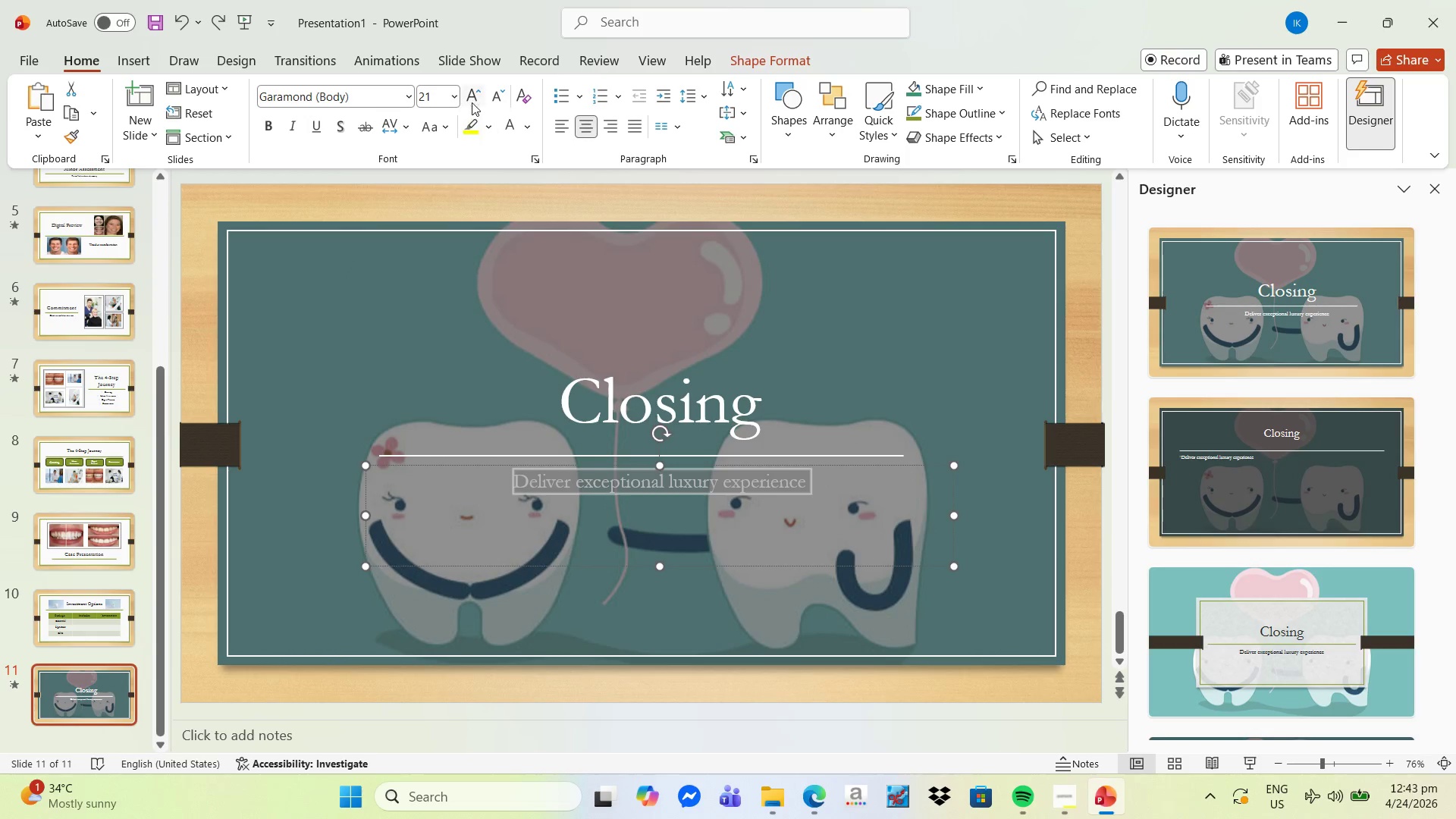 
double_click([472, 97])
 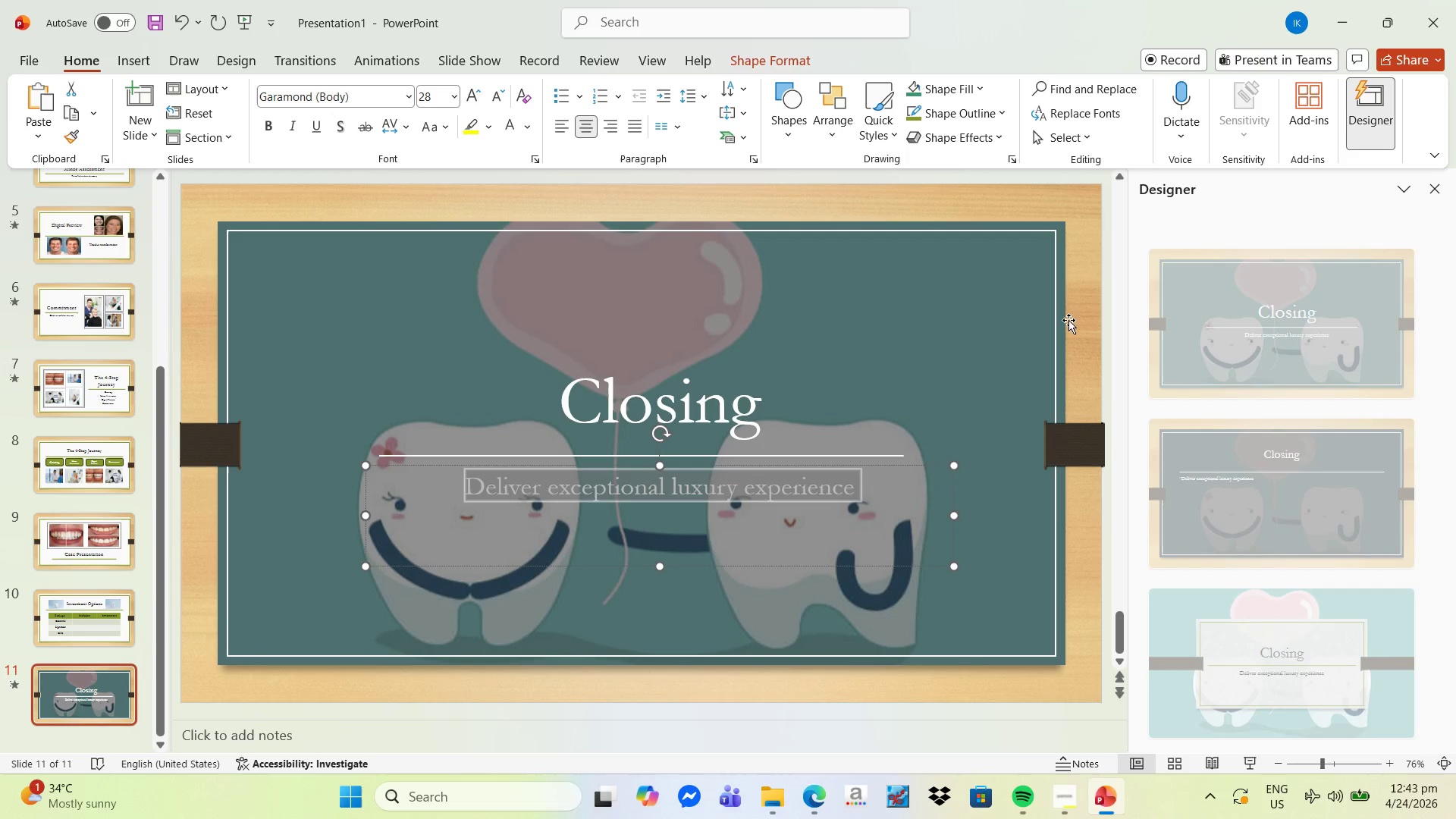 
left_click([1079, 318])
 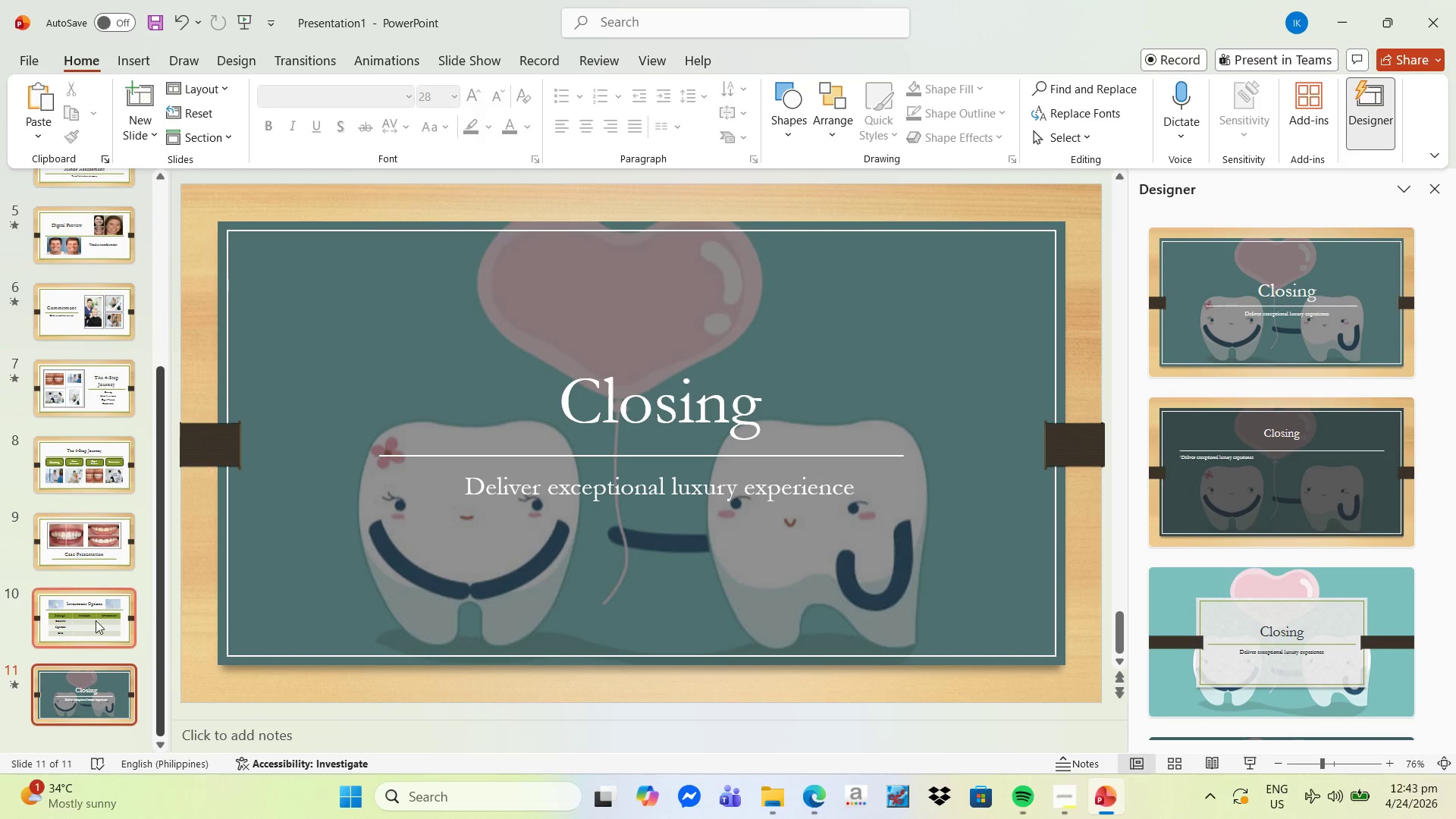 
left_click([99, 620])
 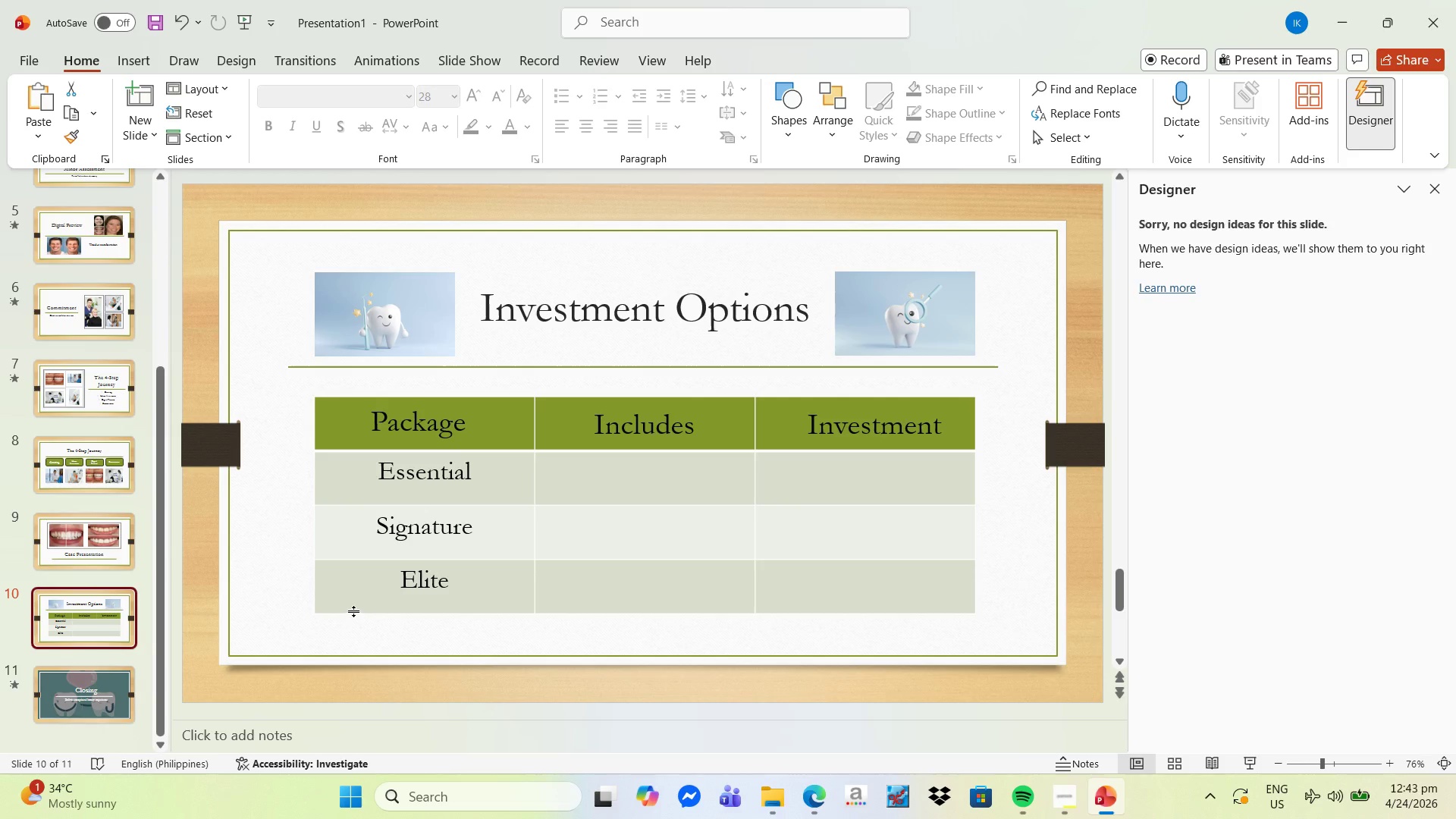 
wait(6.17)
 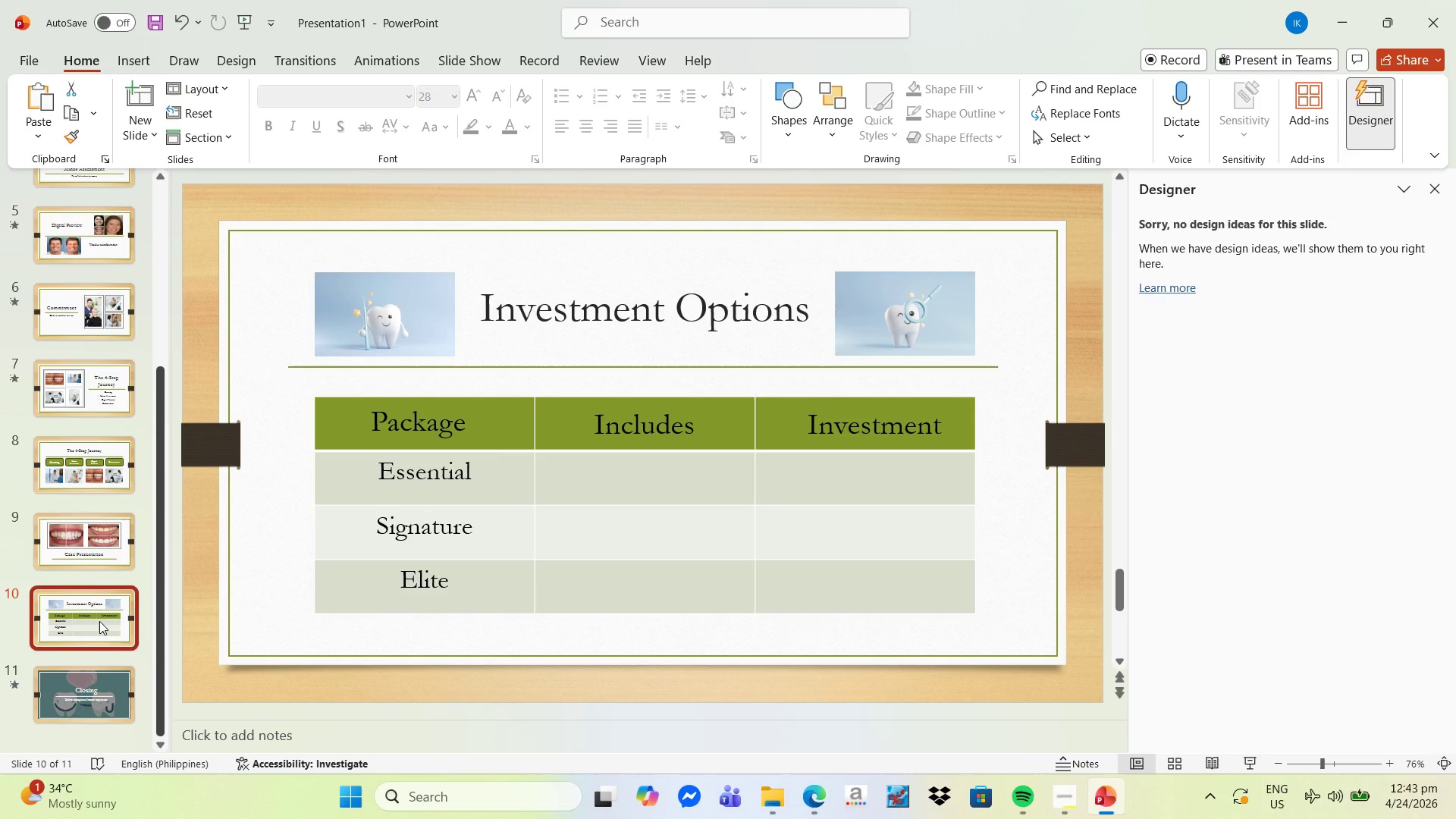 
scroll: coordinate [550, 513], scroll_direction: up, amount: 26.0
 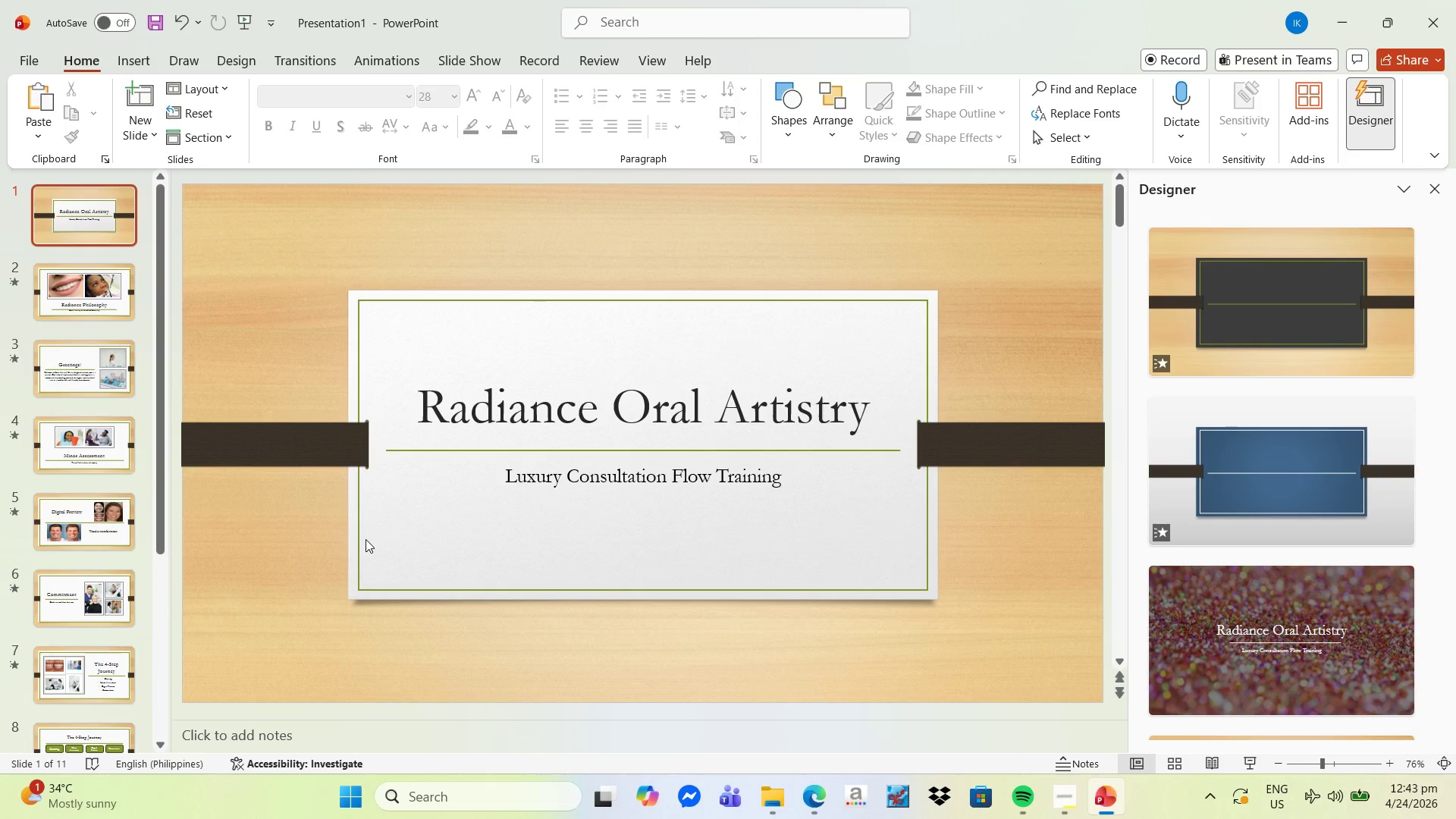 
key(Alt+Tab)